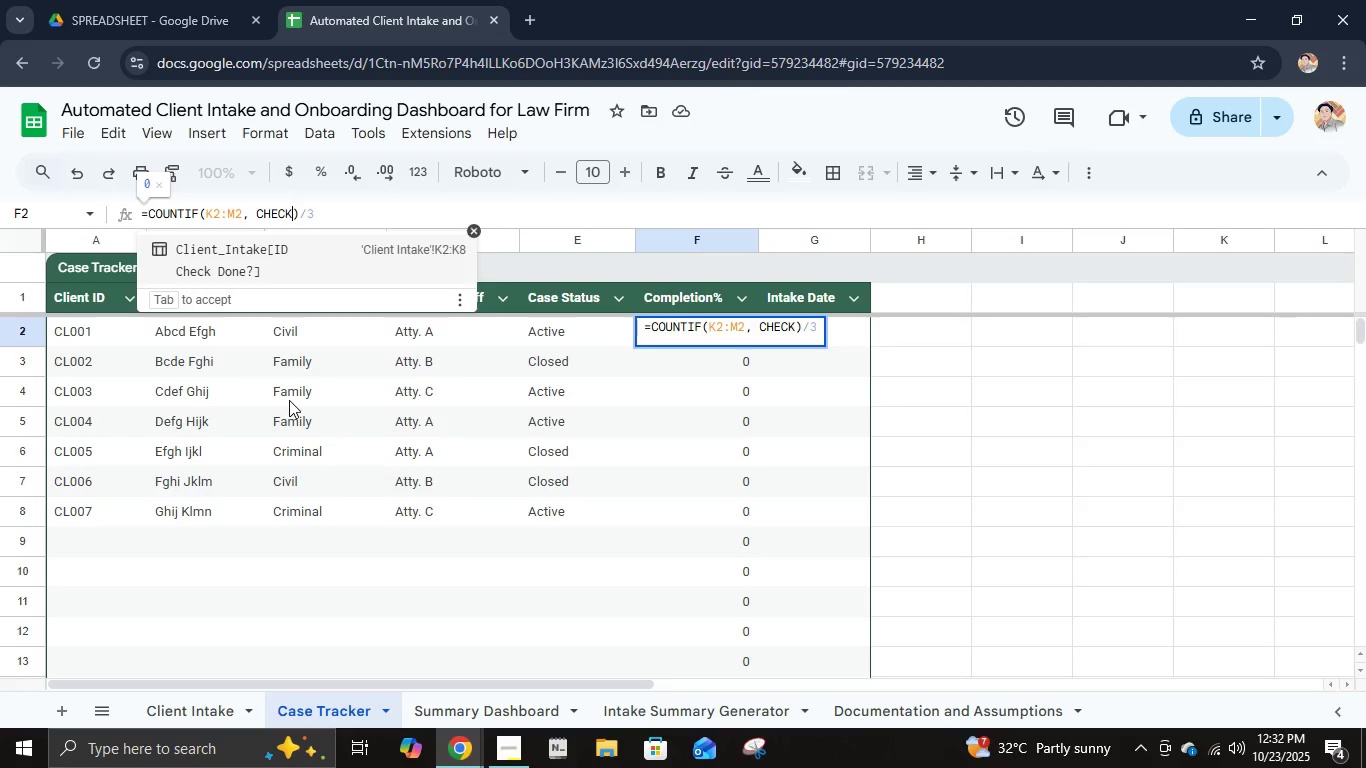 
key(Enter)
 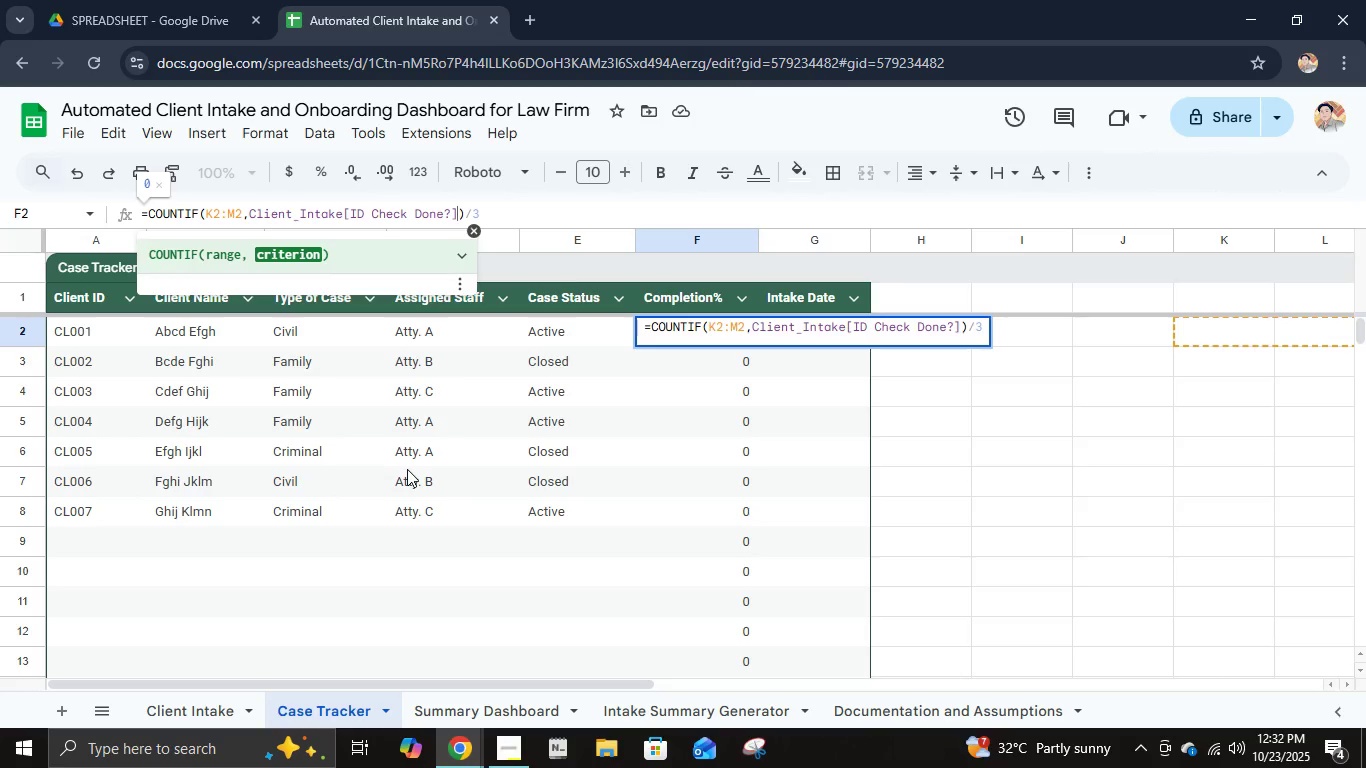 
key(Enter)
 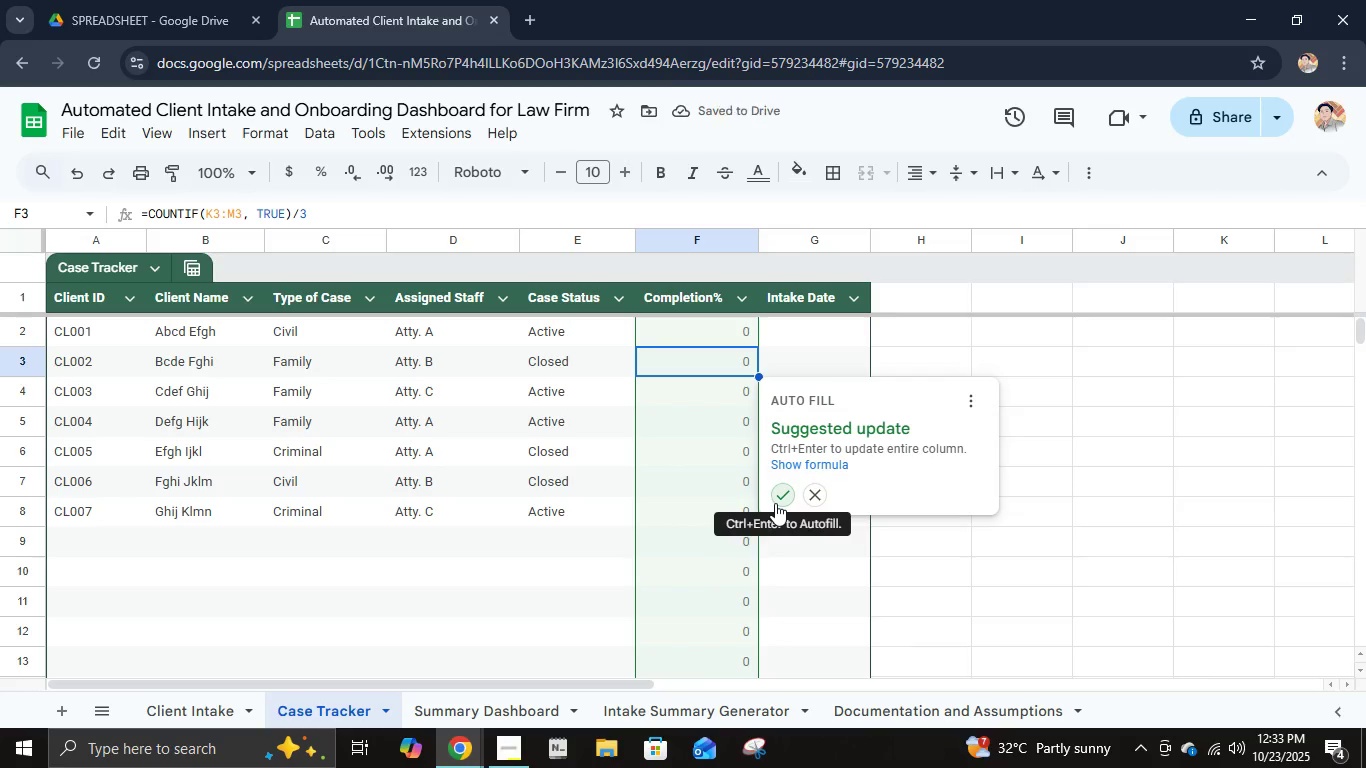 
key(Control+Z)
 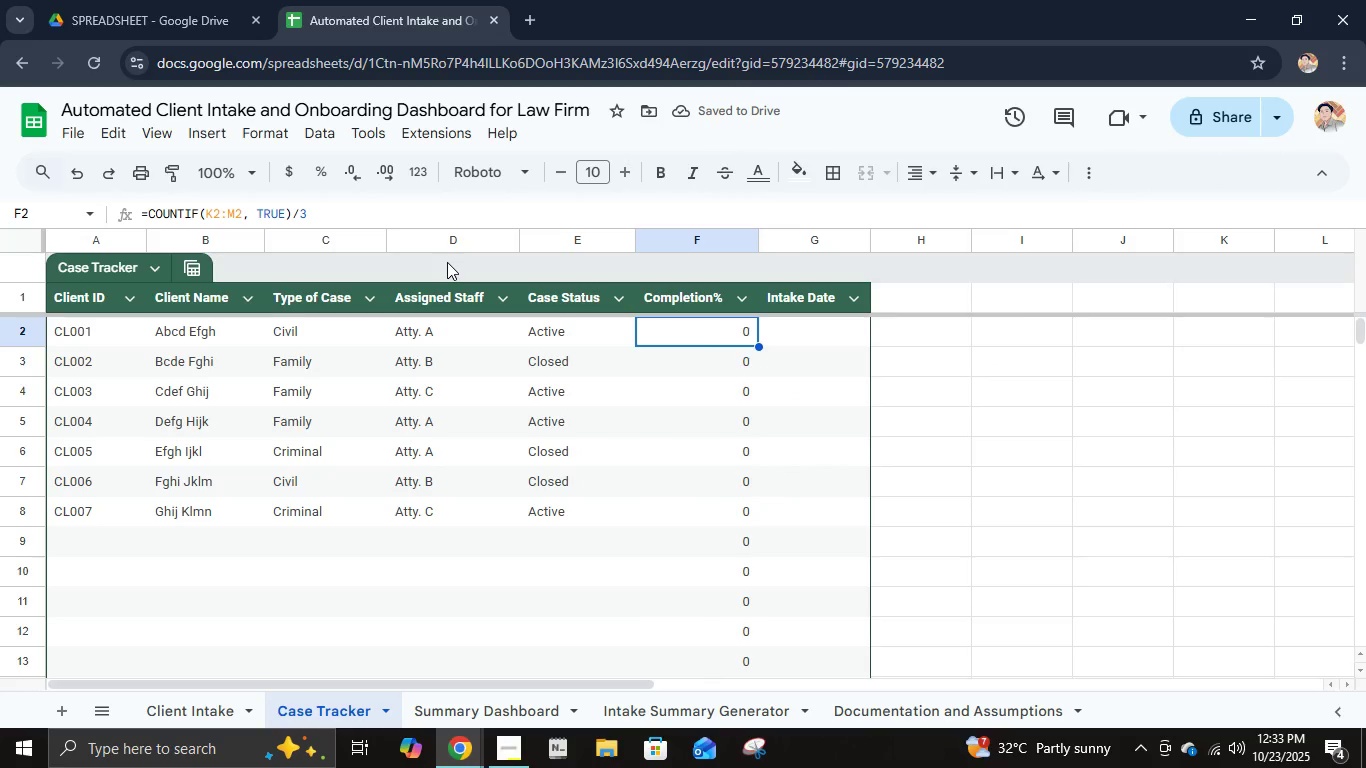 
wait(5.78)
 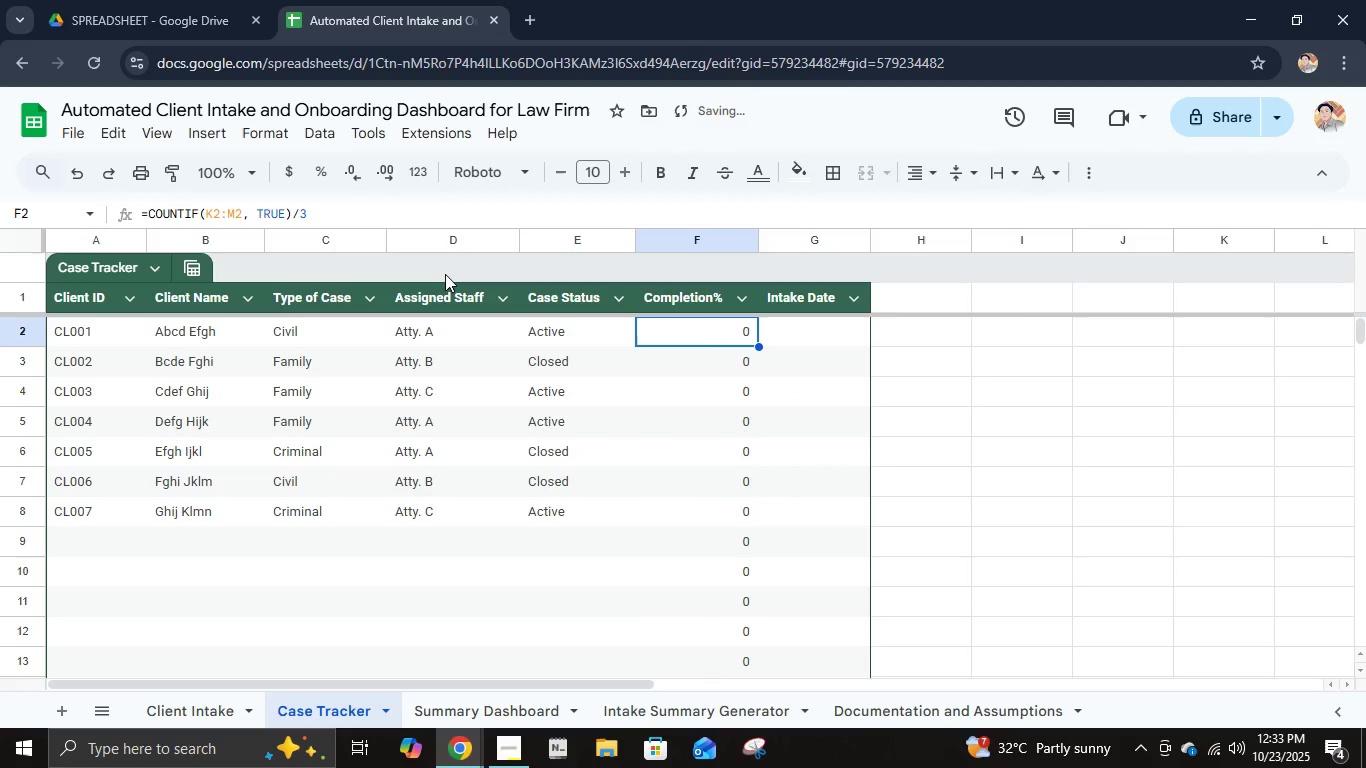 
left_click([205, 205])
 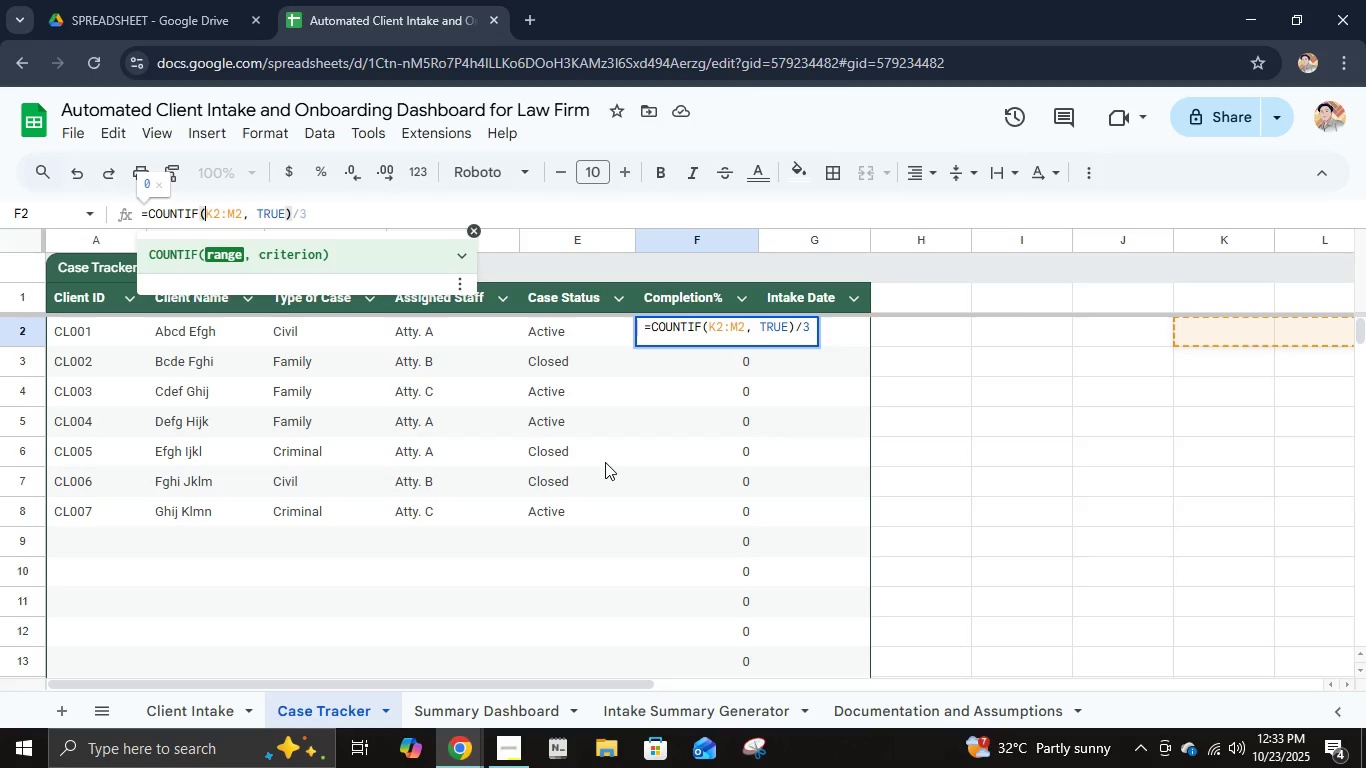 
wait(5.83)
 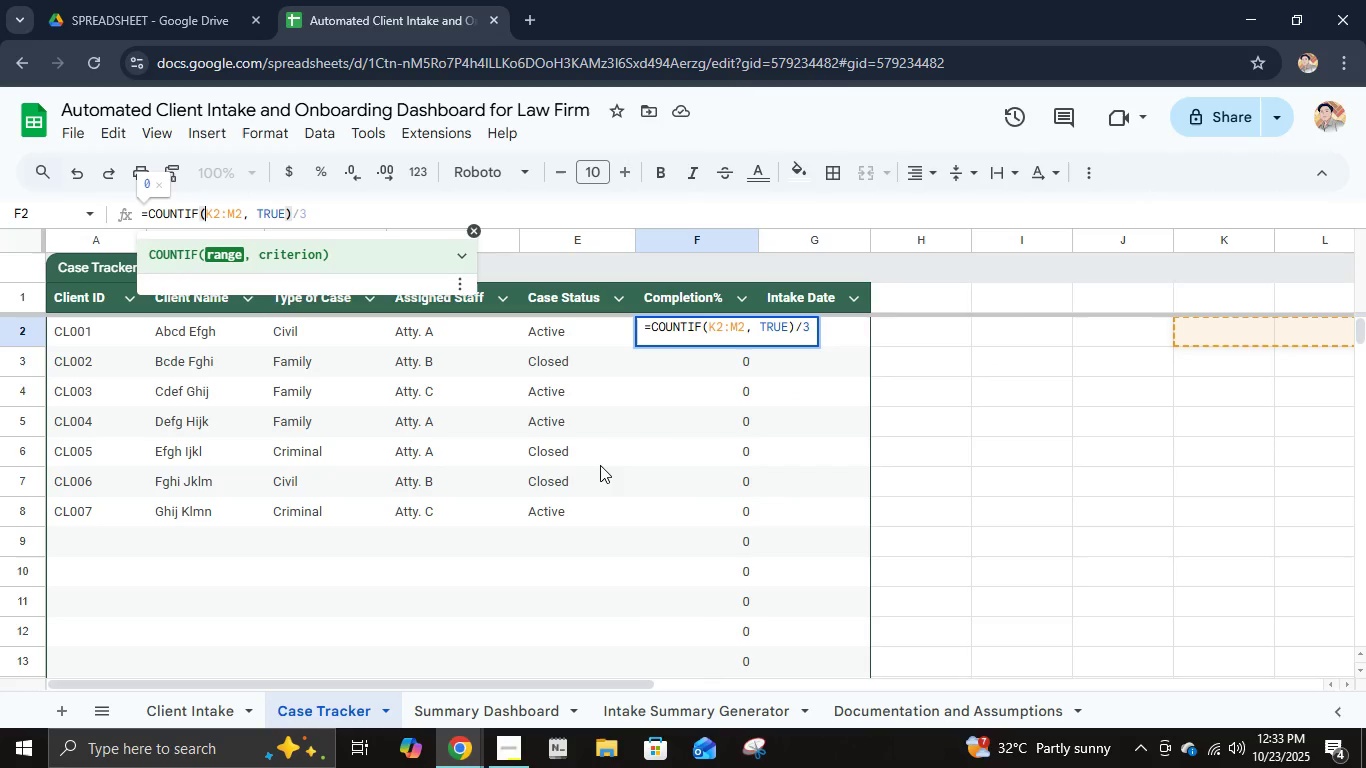 
hold_key(key=ShiftLeft, duration=0.4)
 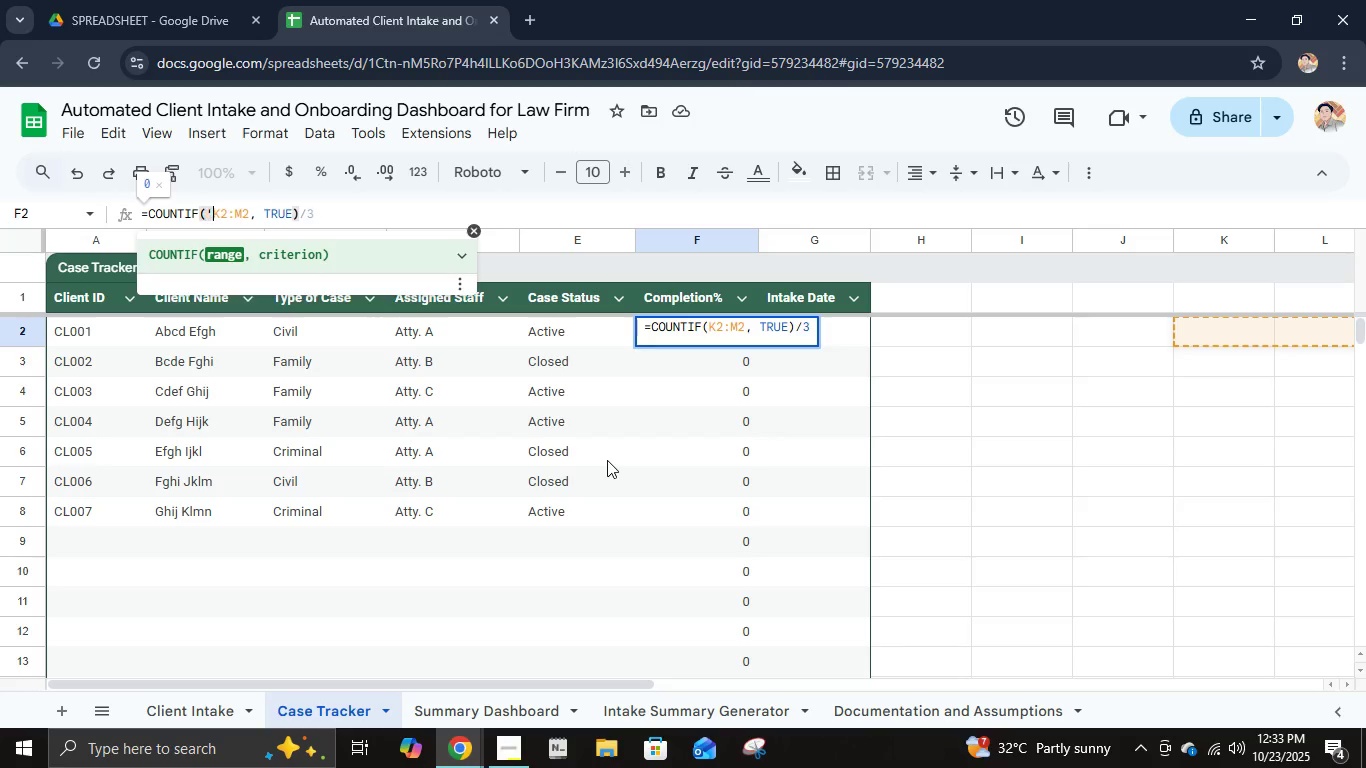 
type('cLIENT )
key(Backspace)
key(Backspace)
key(Backspace)
key(Backspace)
type(Client Intat)
key(Backspace)
type(ke )
key(Backspace)
type('!)
 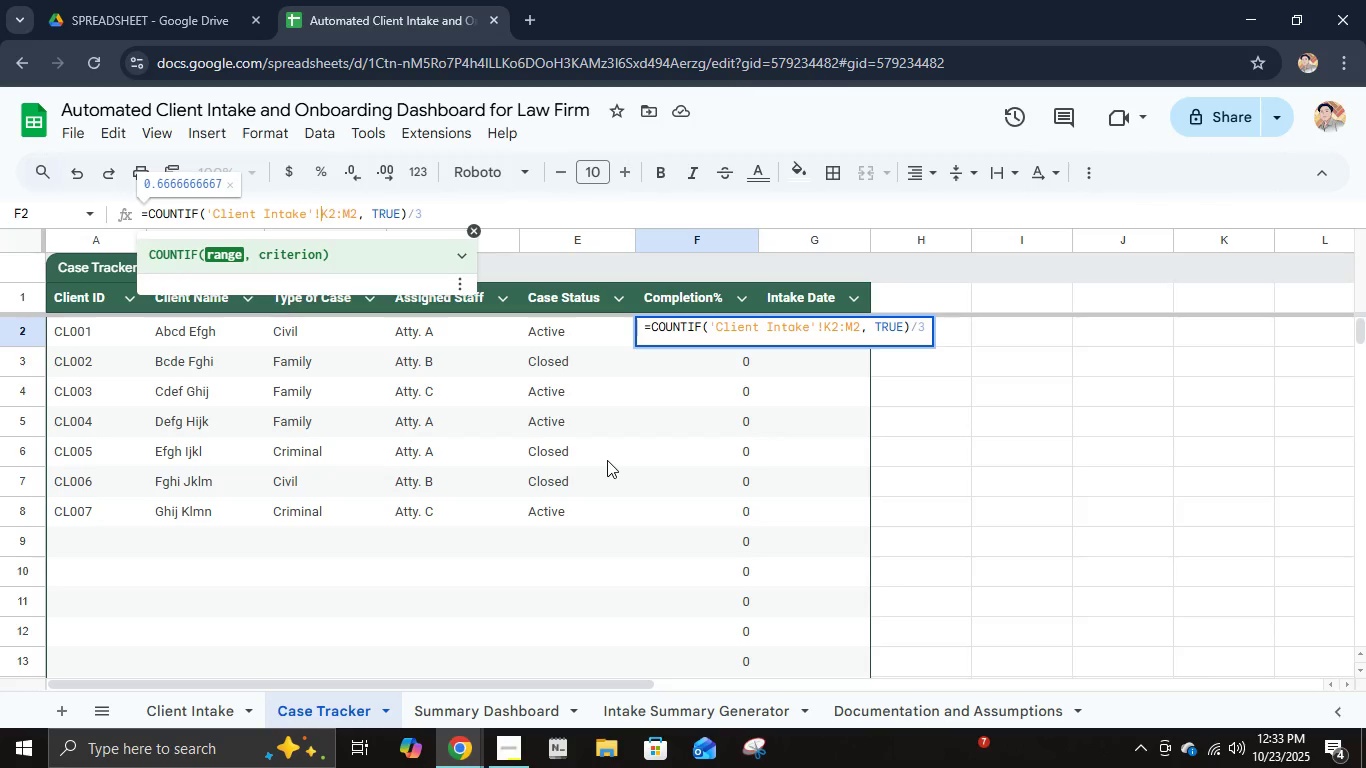 
left_click([778, 499])
 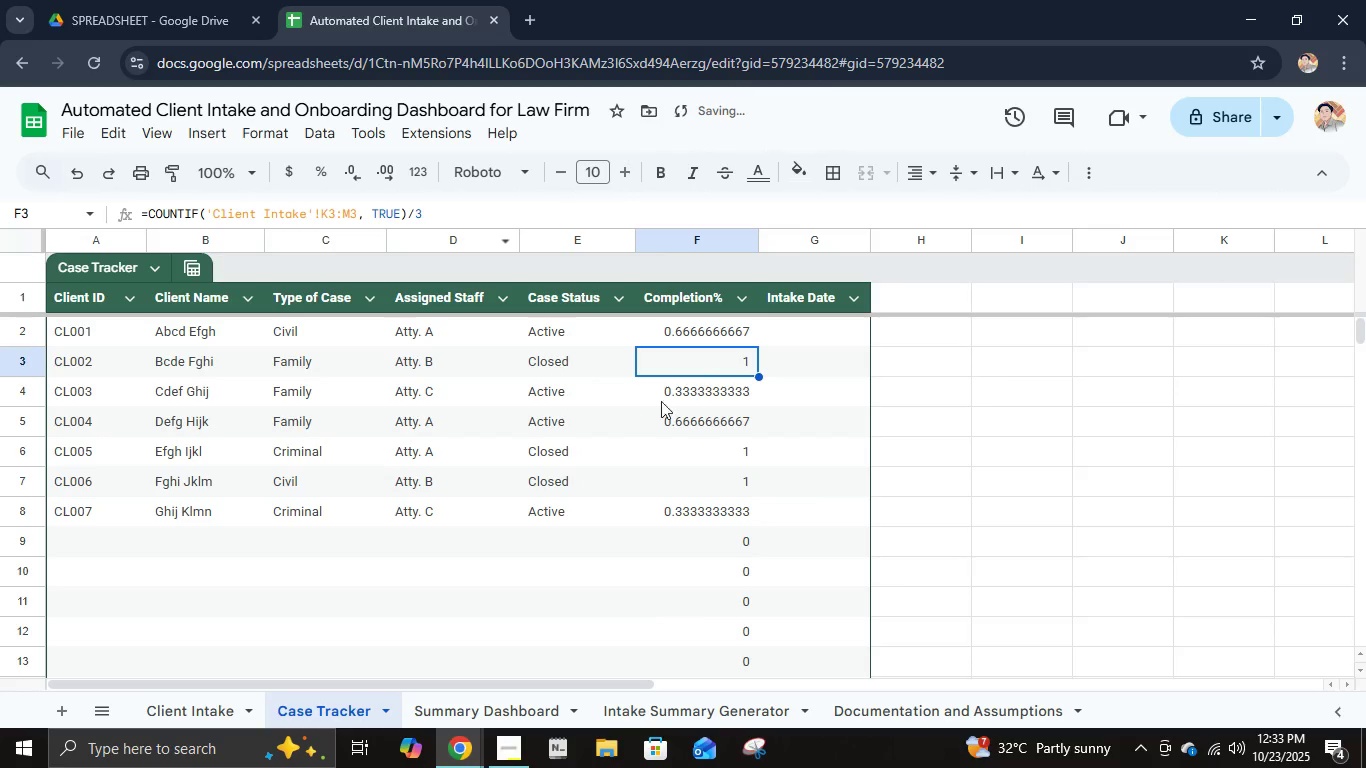 
left_click([676, 335])
 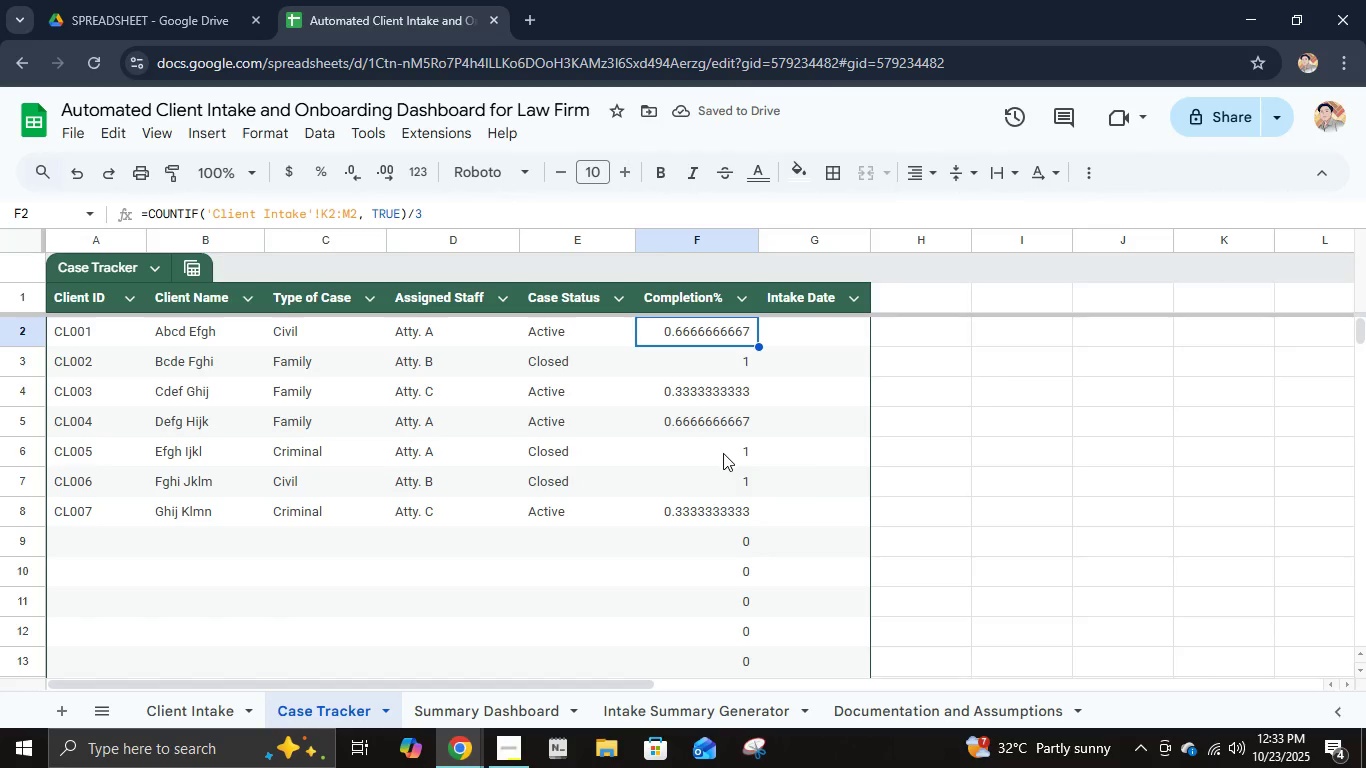 
scroll: coordinate [712, 466], scroll_direction: down, amount: 2.0
 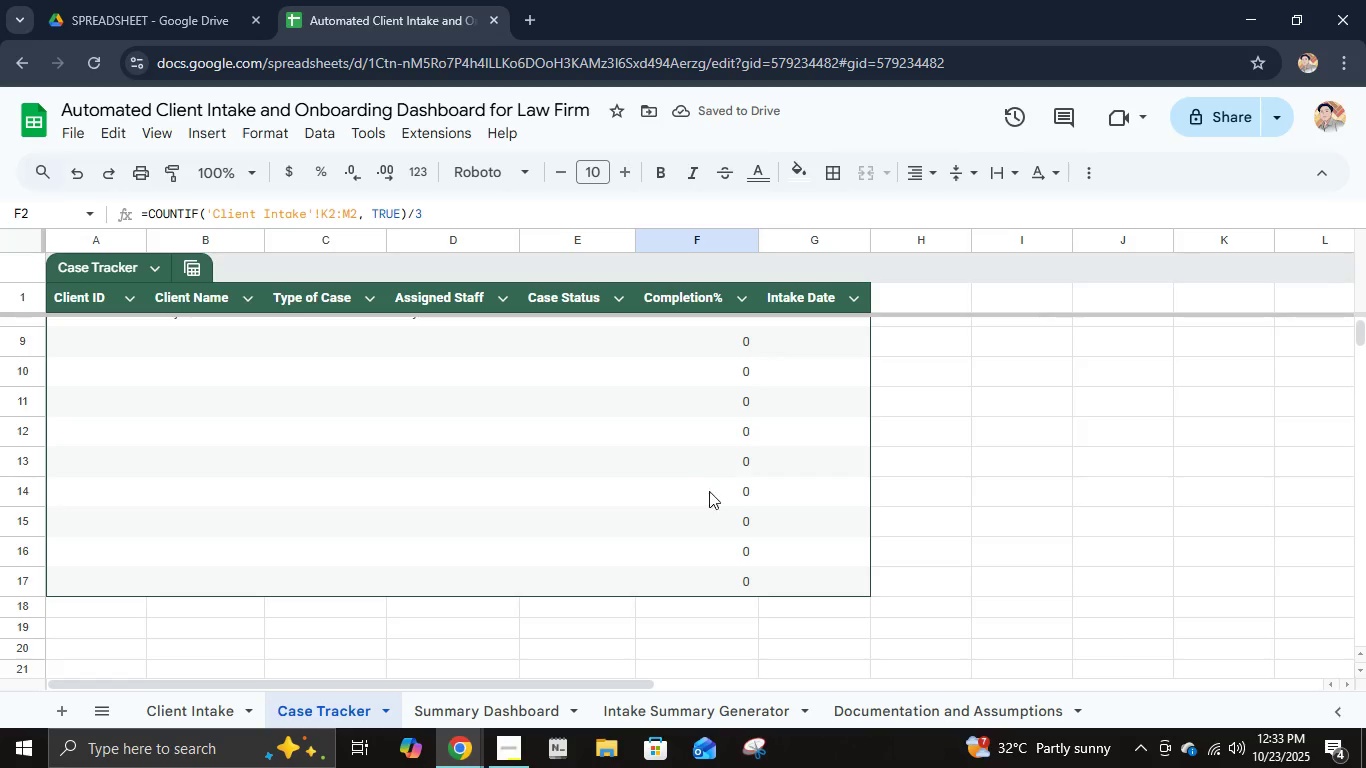 
hold_key(key=ShiftLeft, duration=0.72)
left_click([701, 575])
 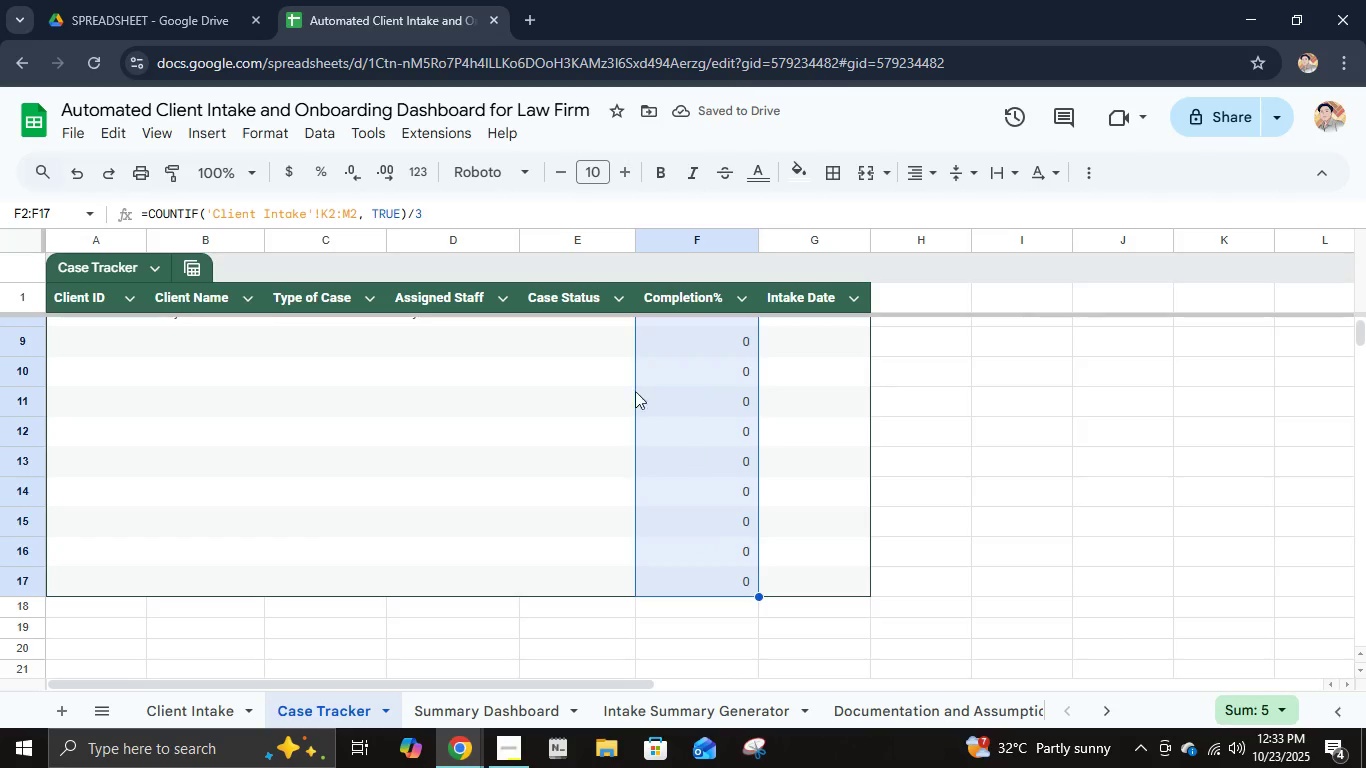 
scroll: coordinate [588, 355], scroll_direction: up, amount: 6.0
 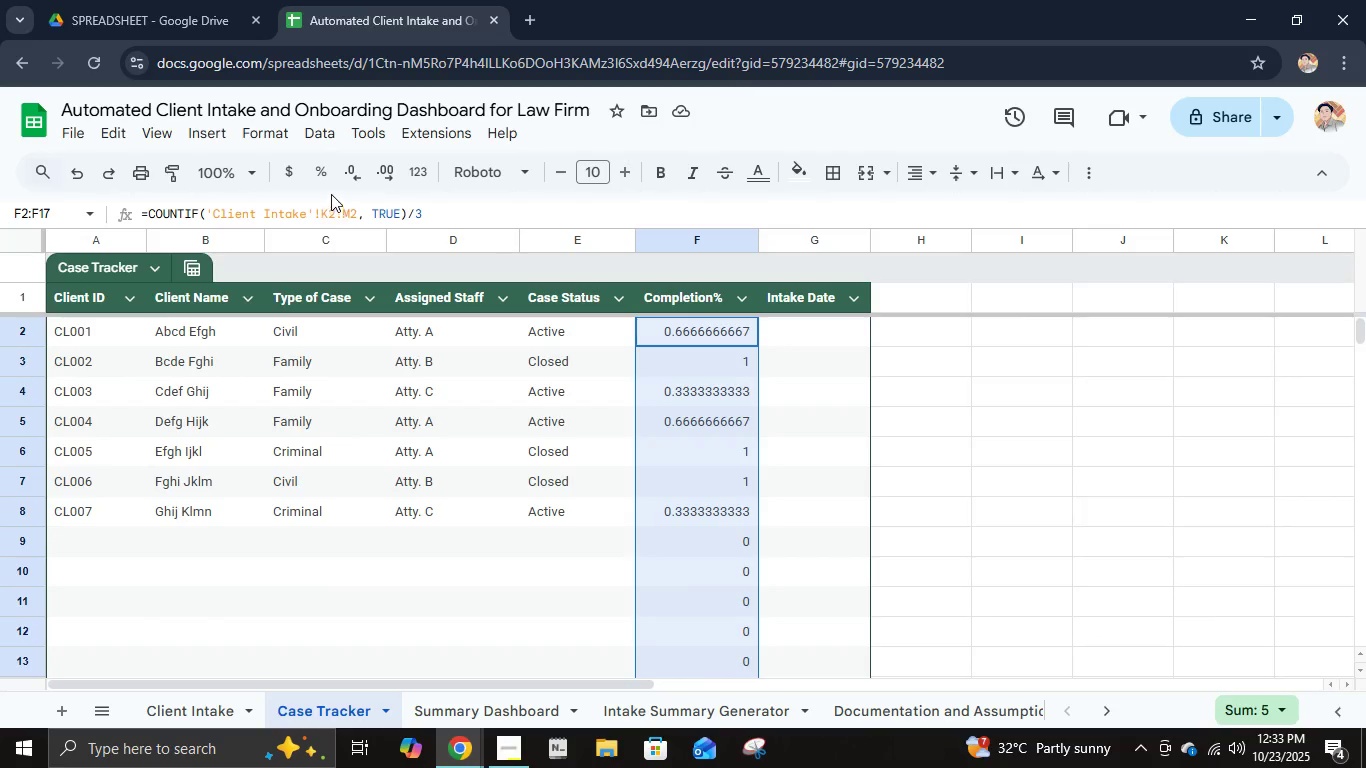 
left_click([315, 171])
 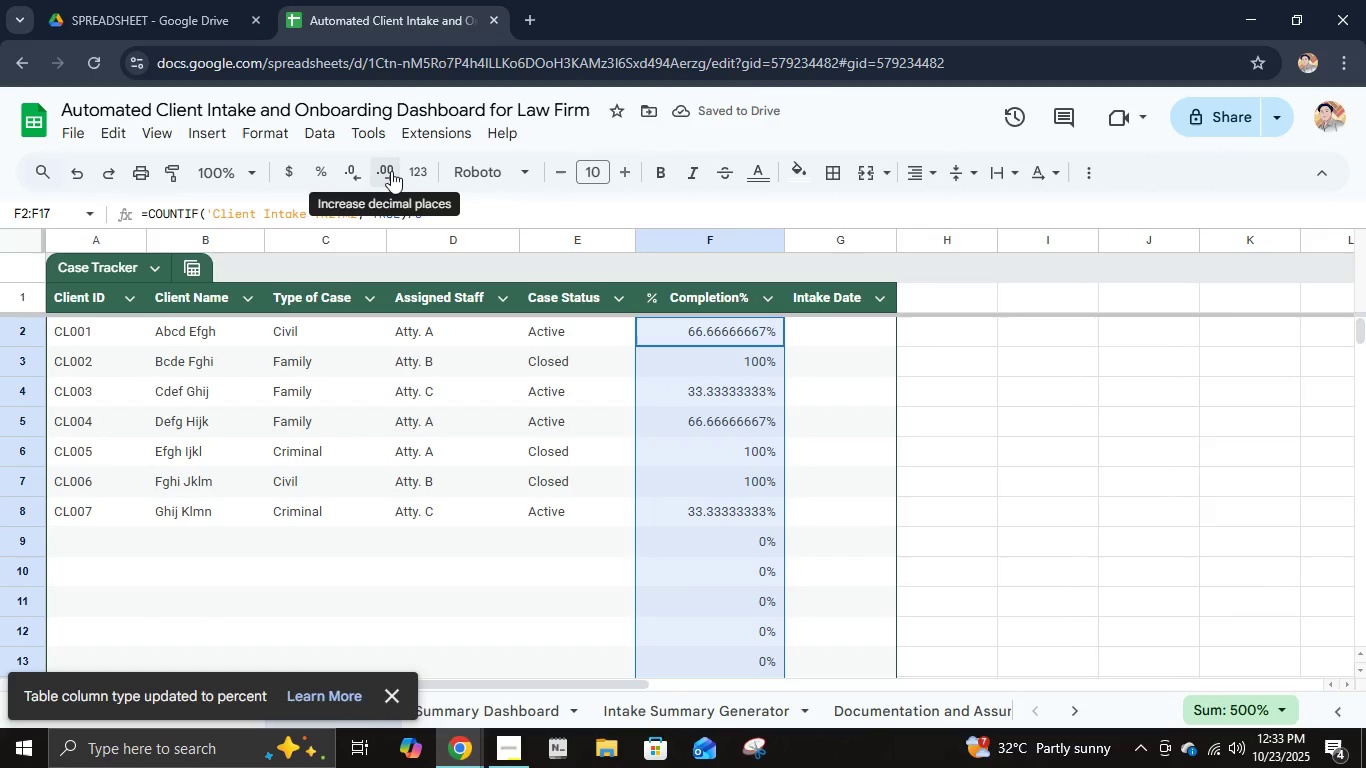 
wait(5.23)
 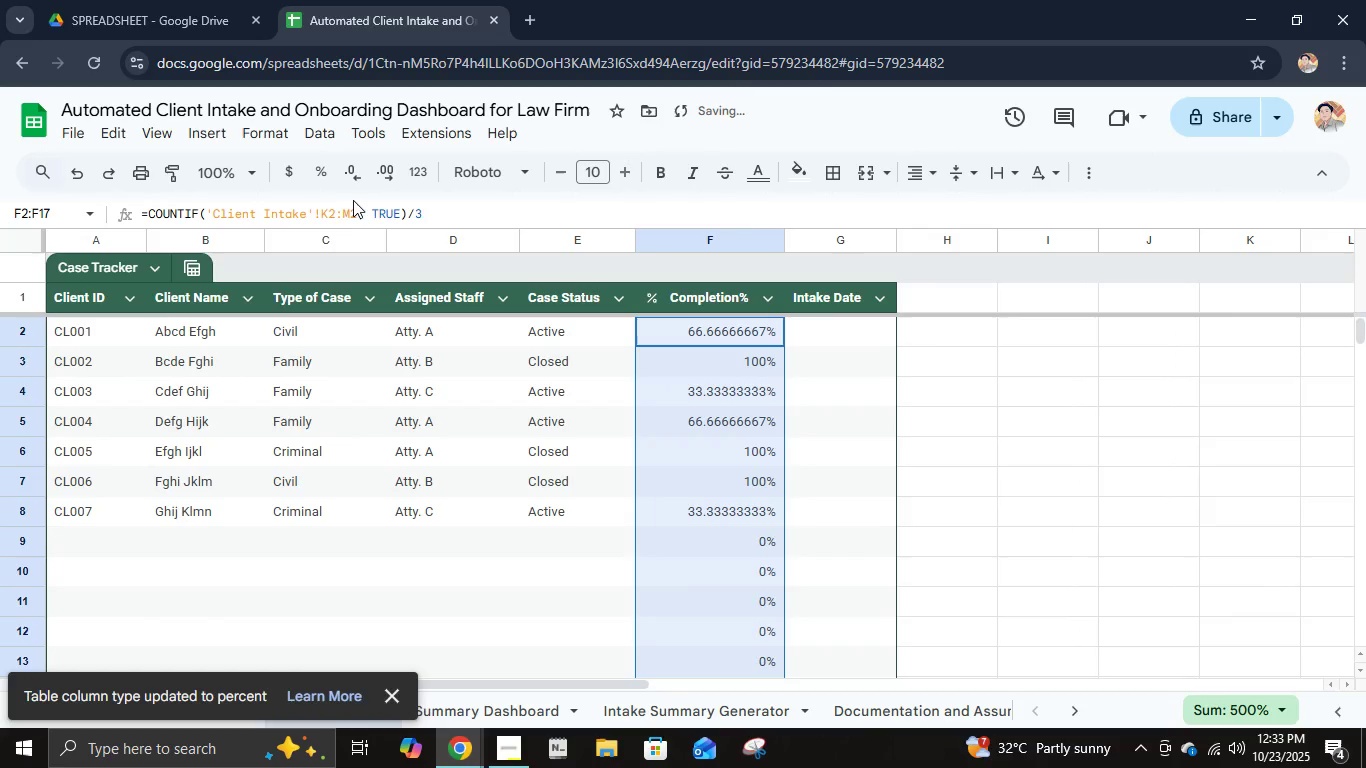 
double_click([391, 171])
 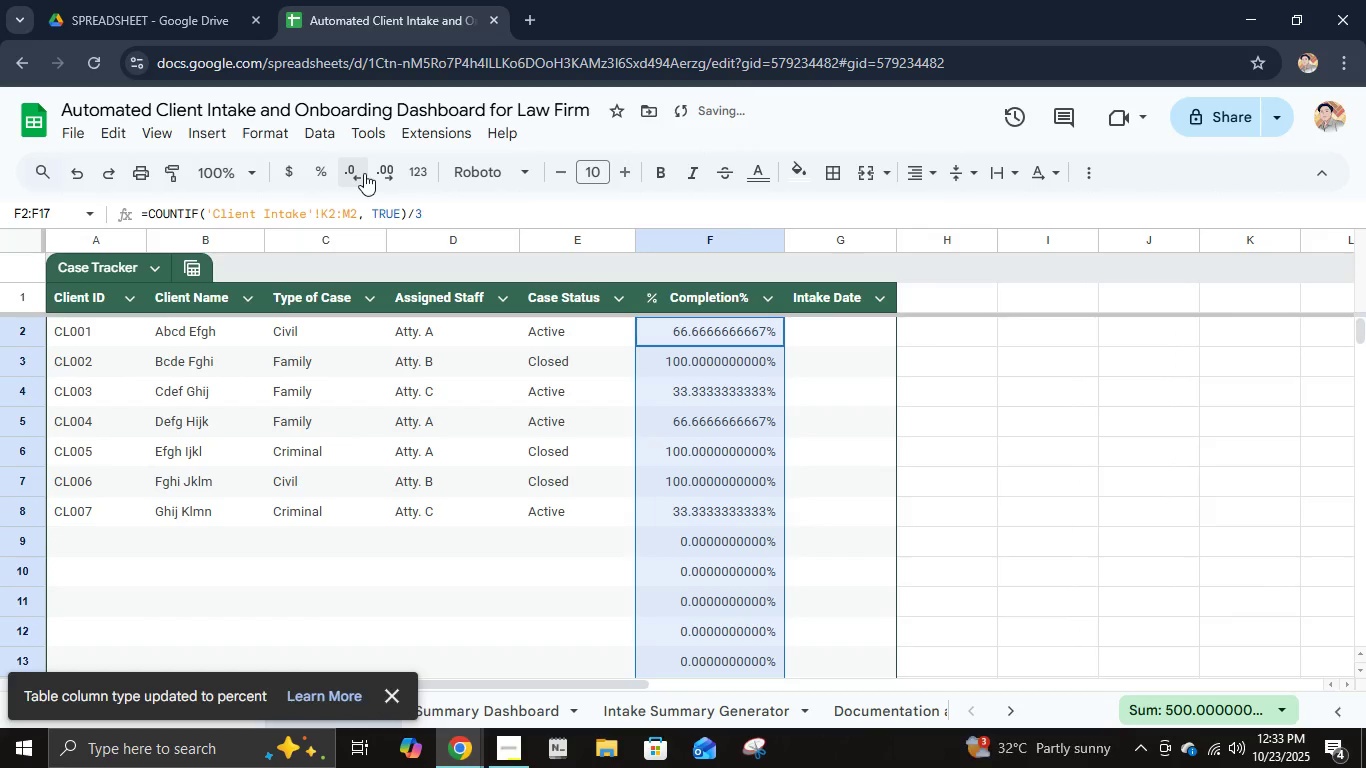 
double_click([364, 173])
 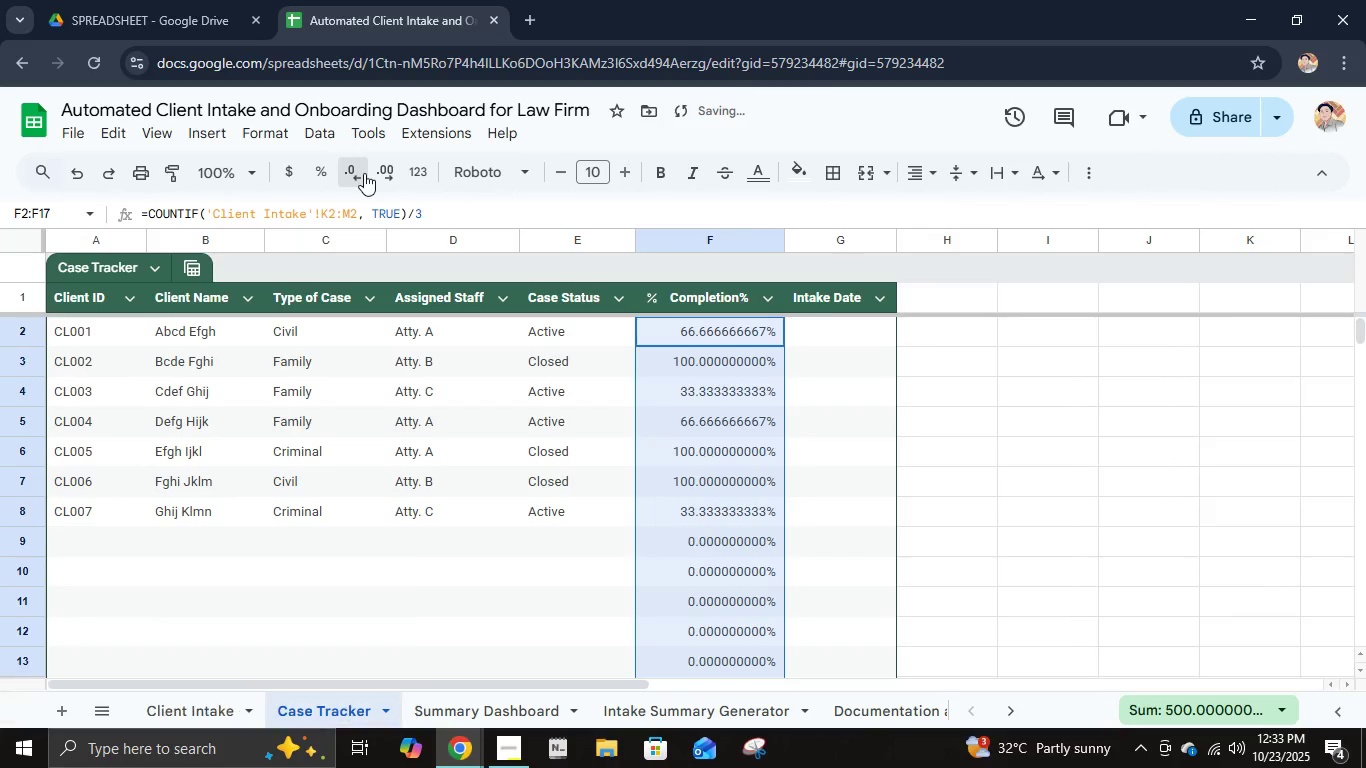 
triple_click([364, 173])
 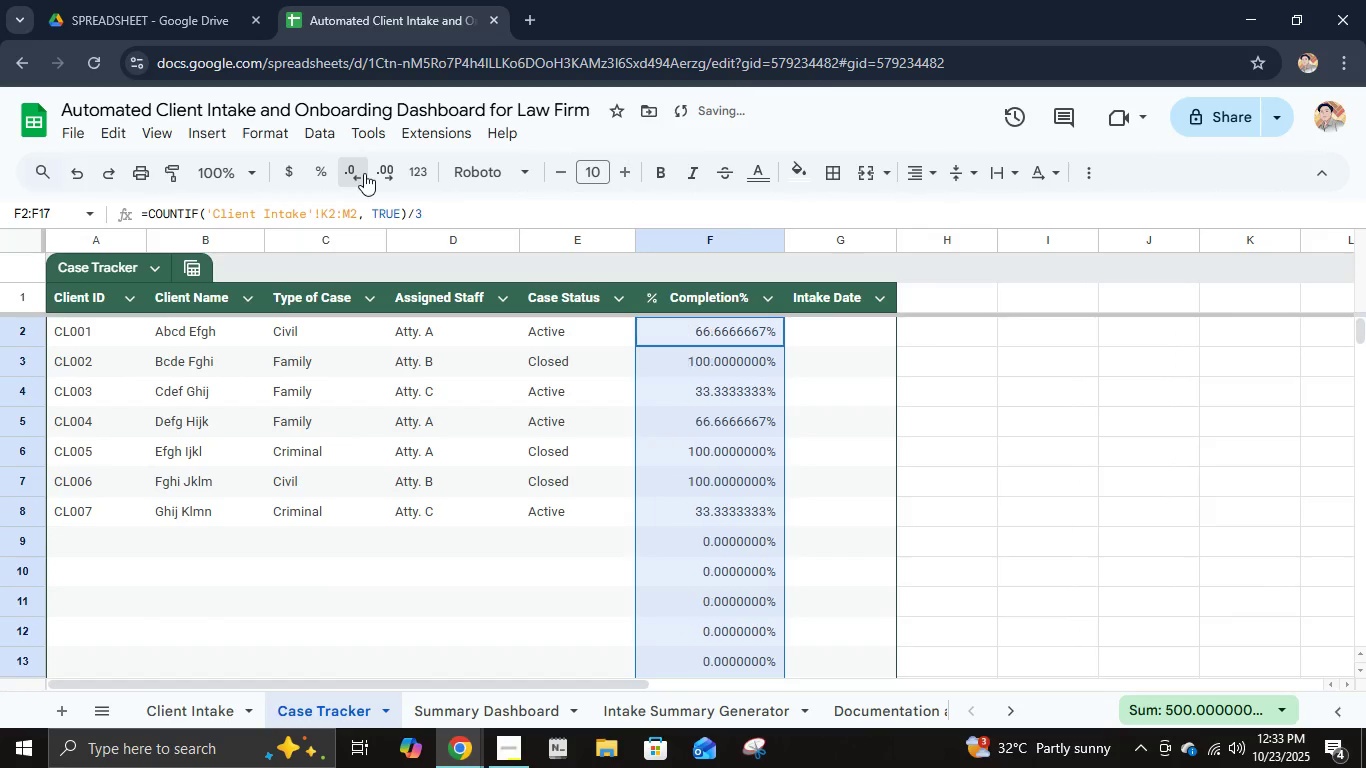 
triple_click([364, 173])
 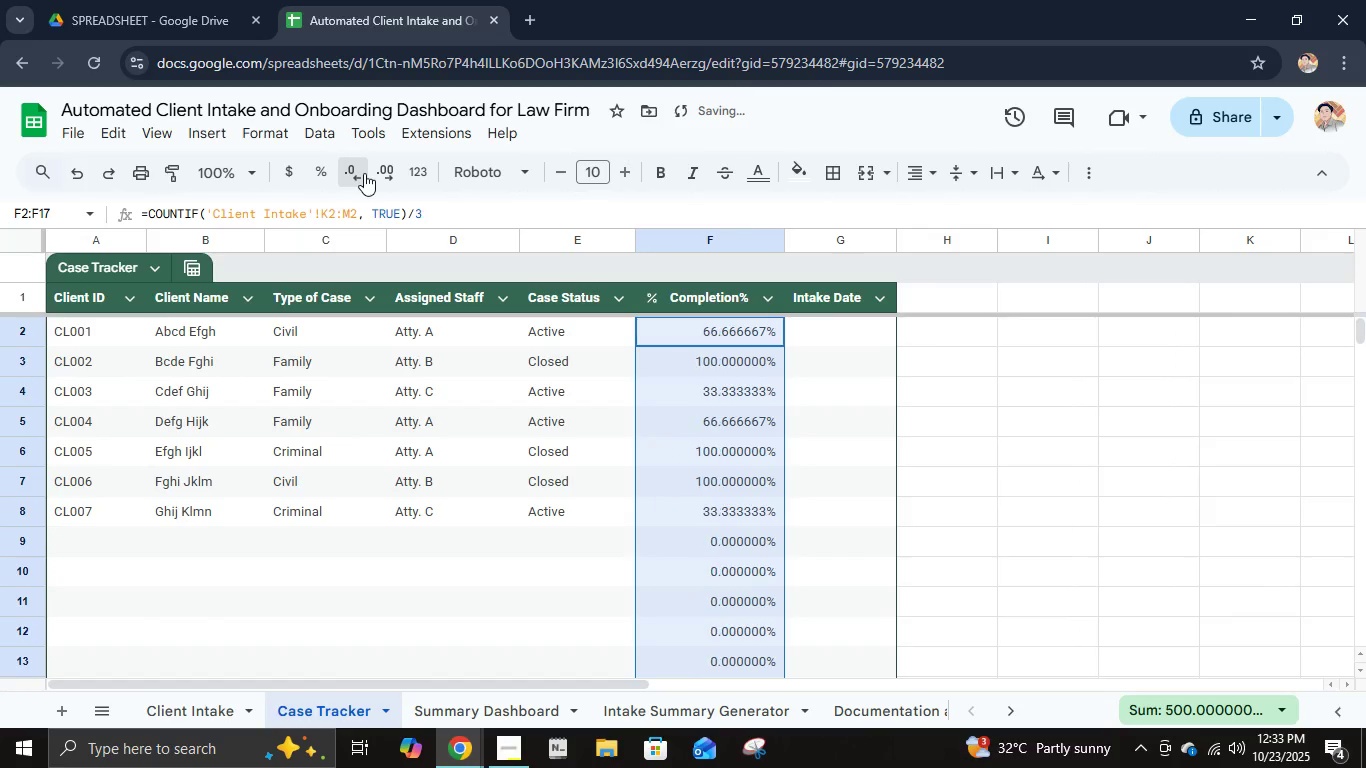 
triple_click([364, 173])
 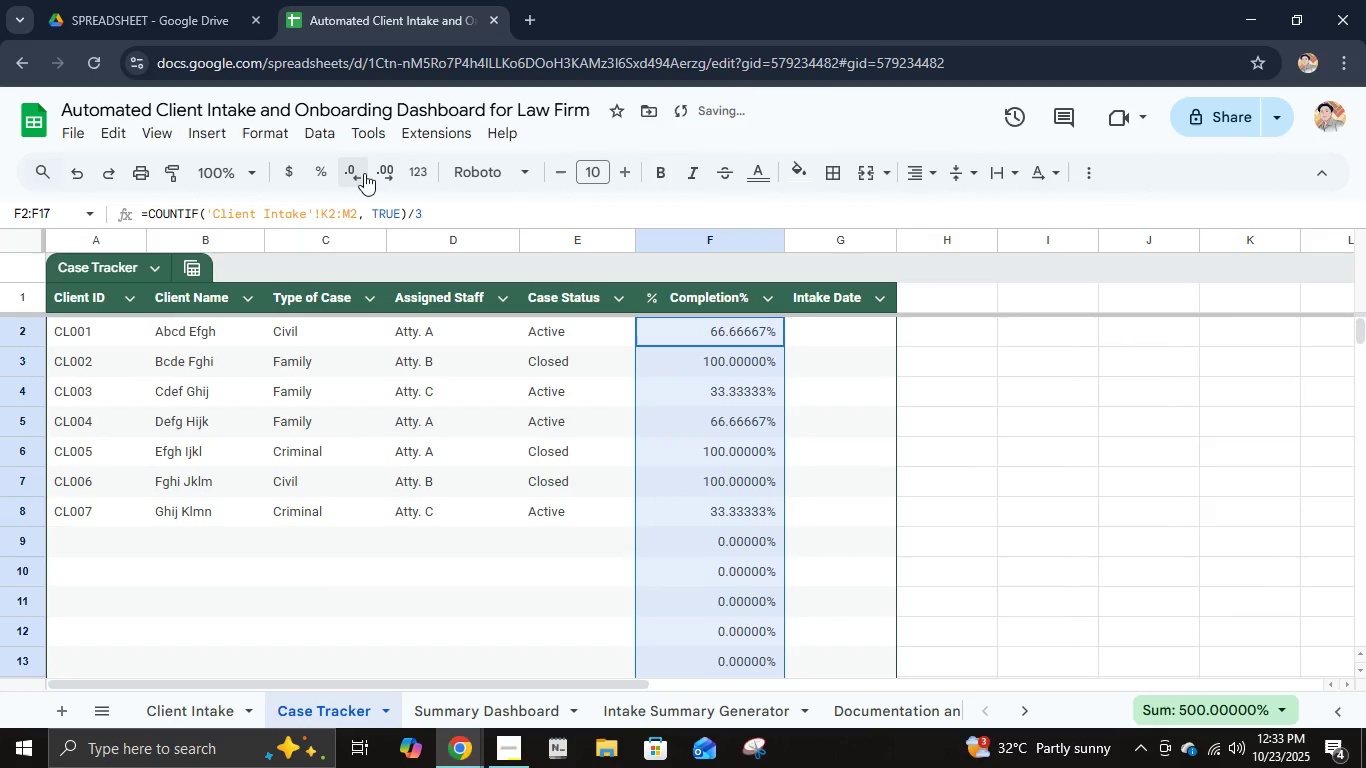 
left_click([364, 173])
 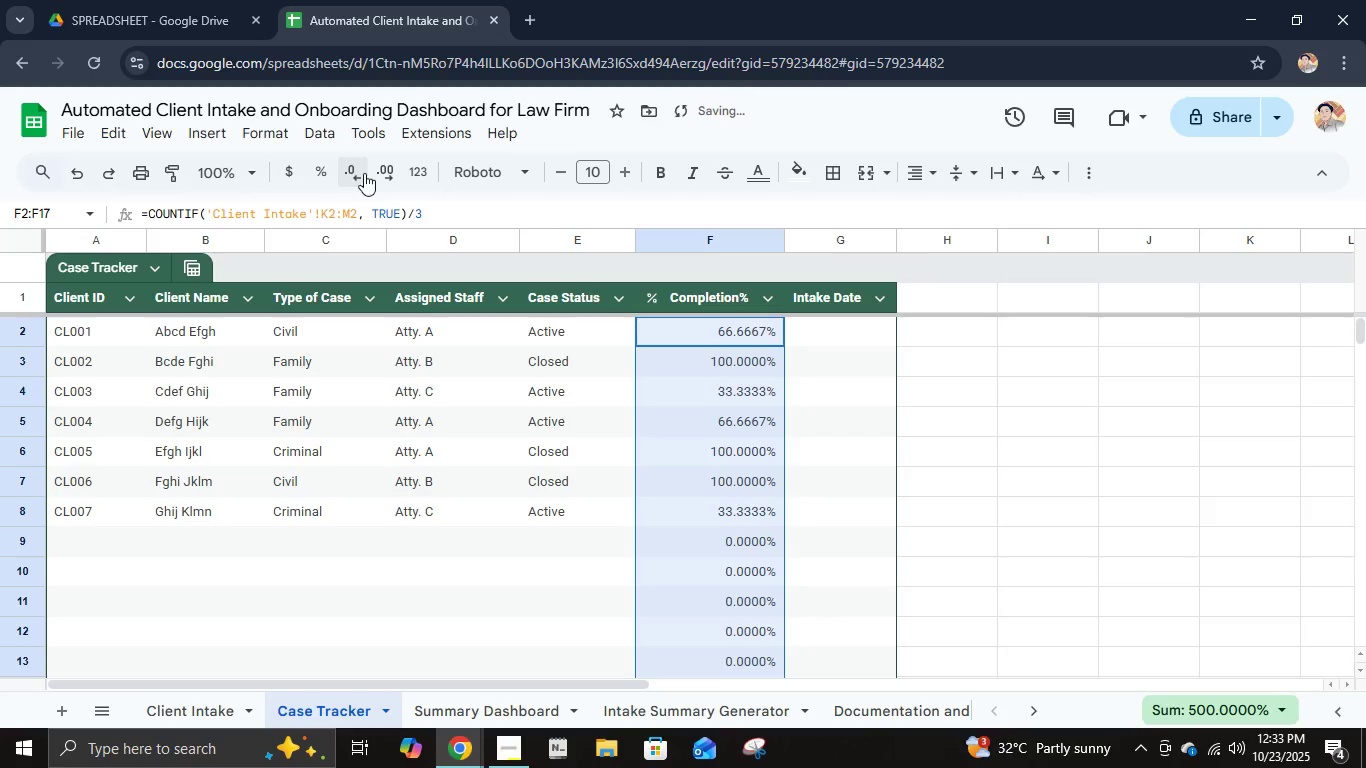 
left_click([364, 173])
 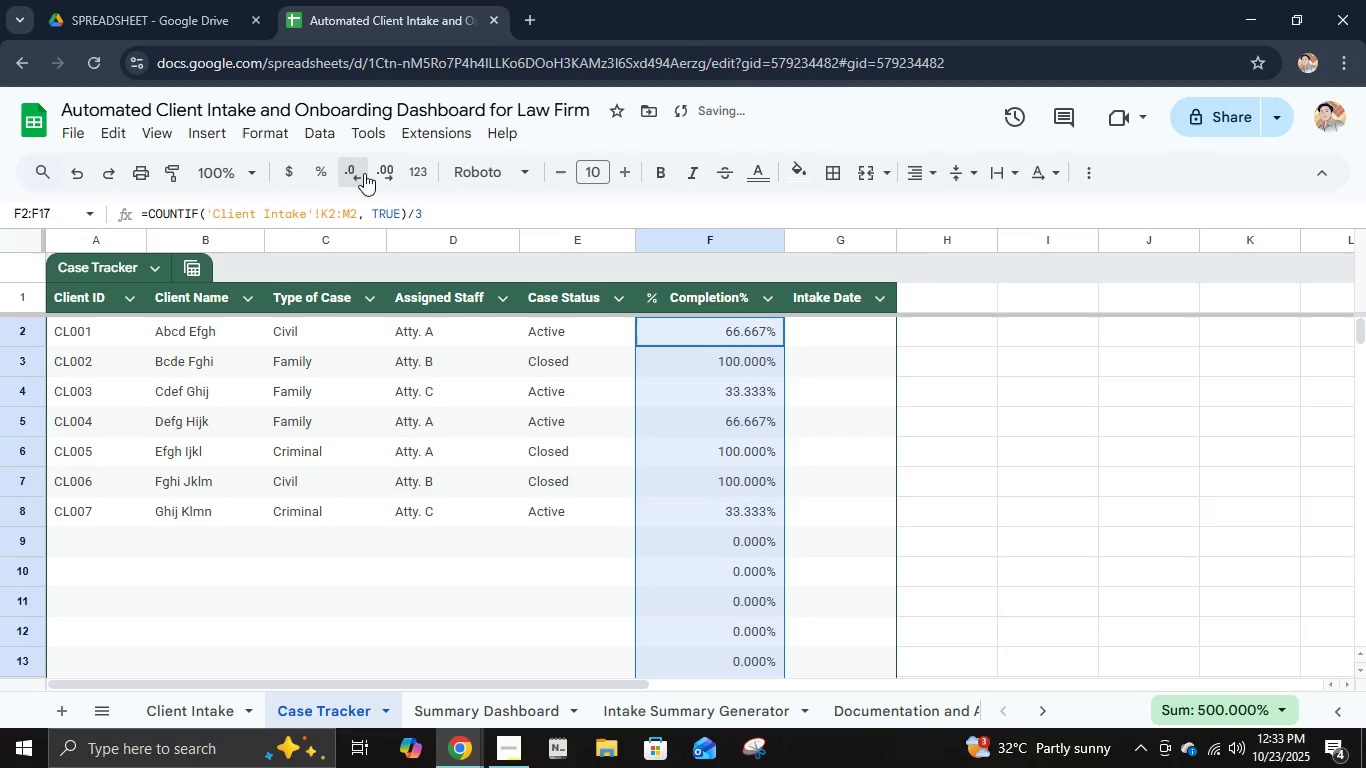 
left_click([364, 173])
 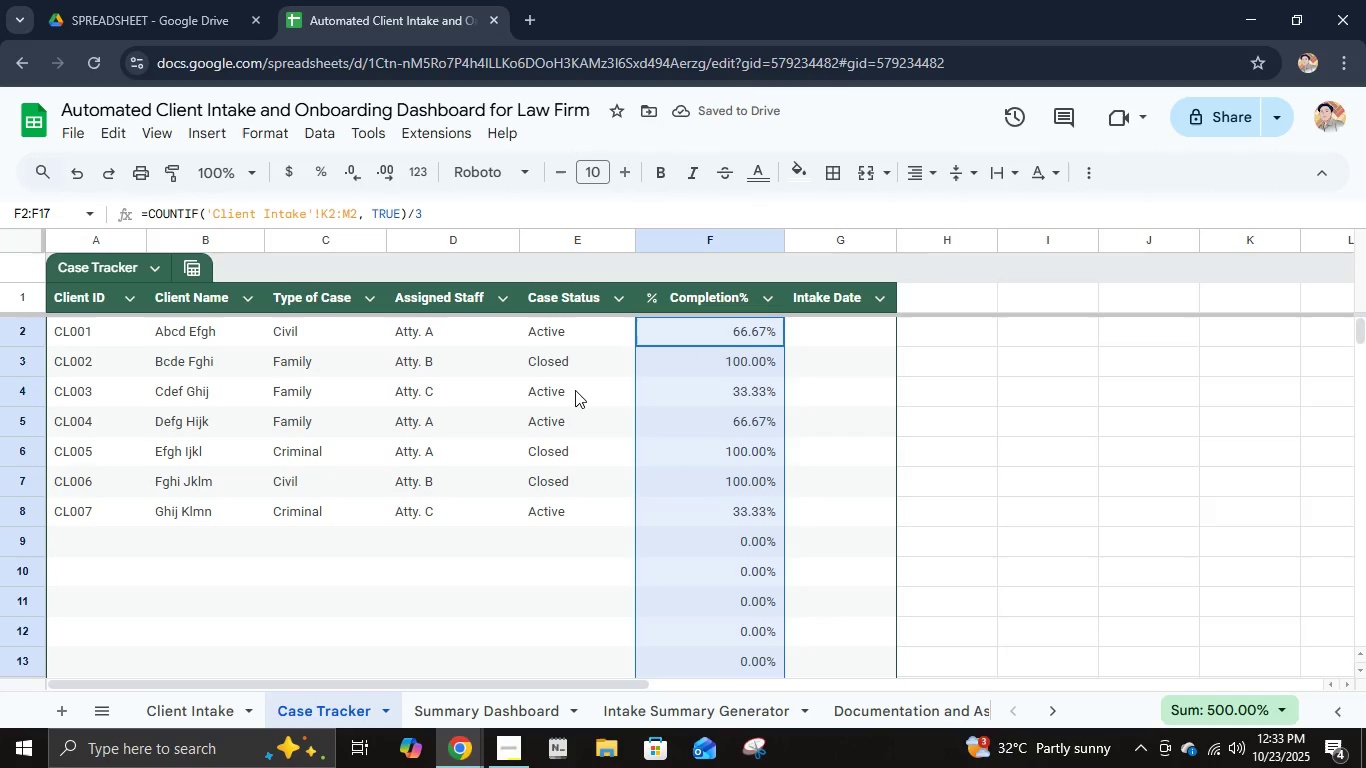 
wait(5.7)
 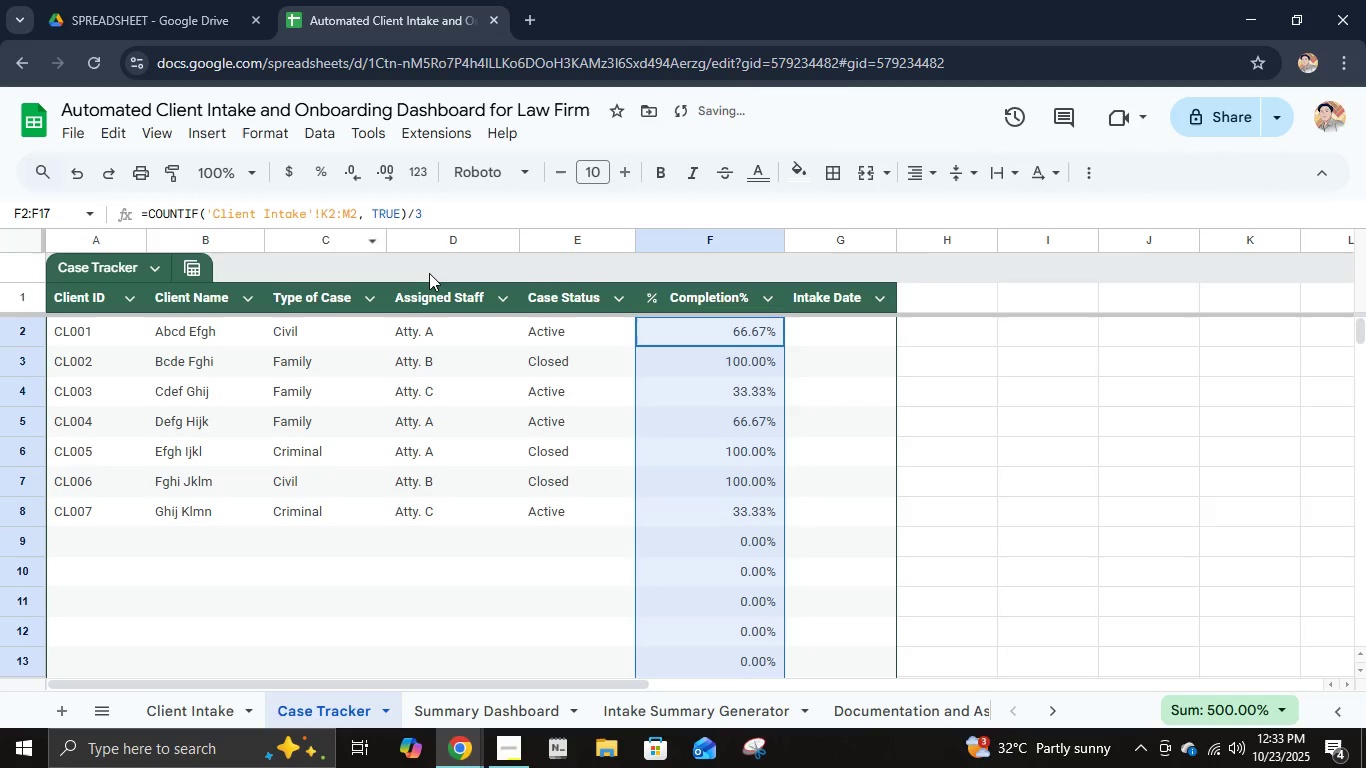 
left_click([819, 334])
 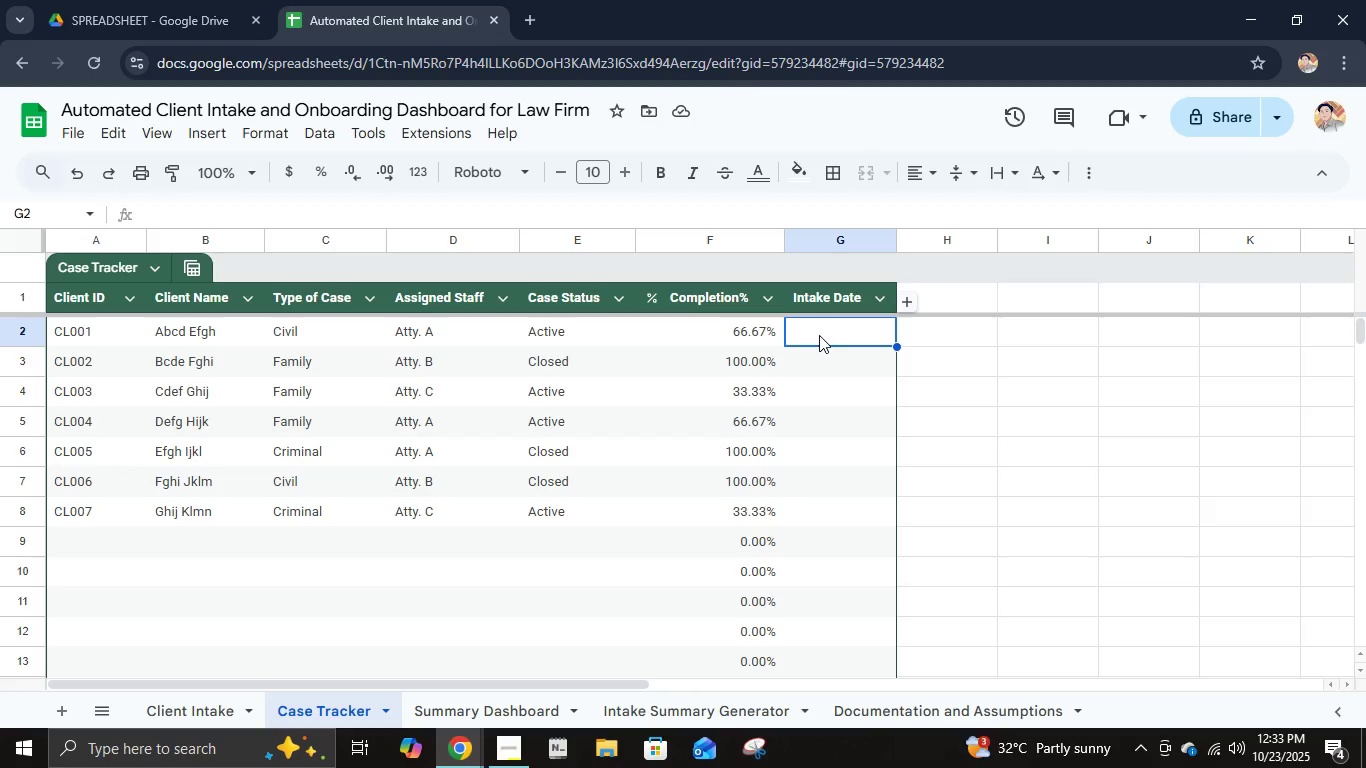 
wait(6.4)
 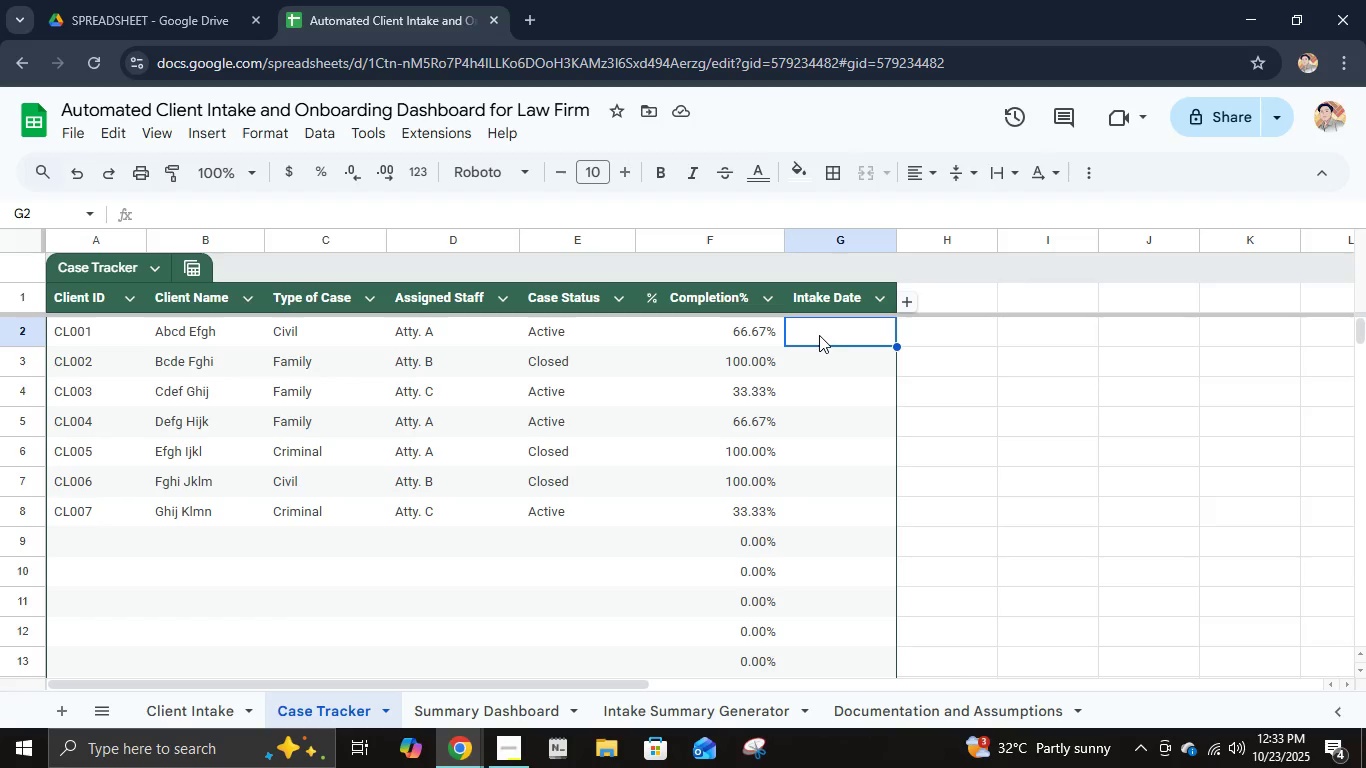 
type(='Client Intake)
 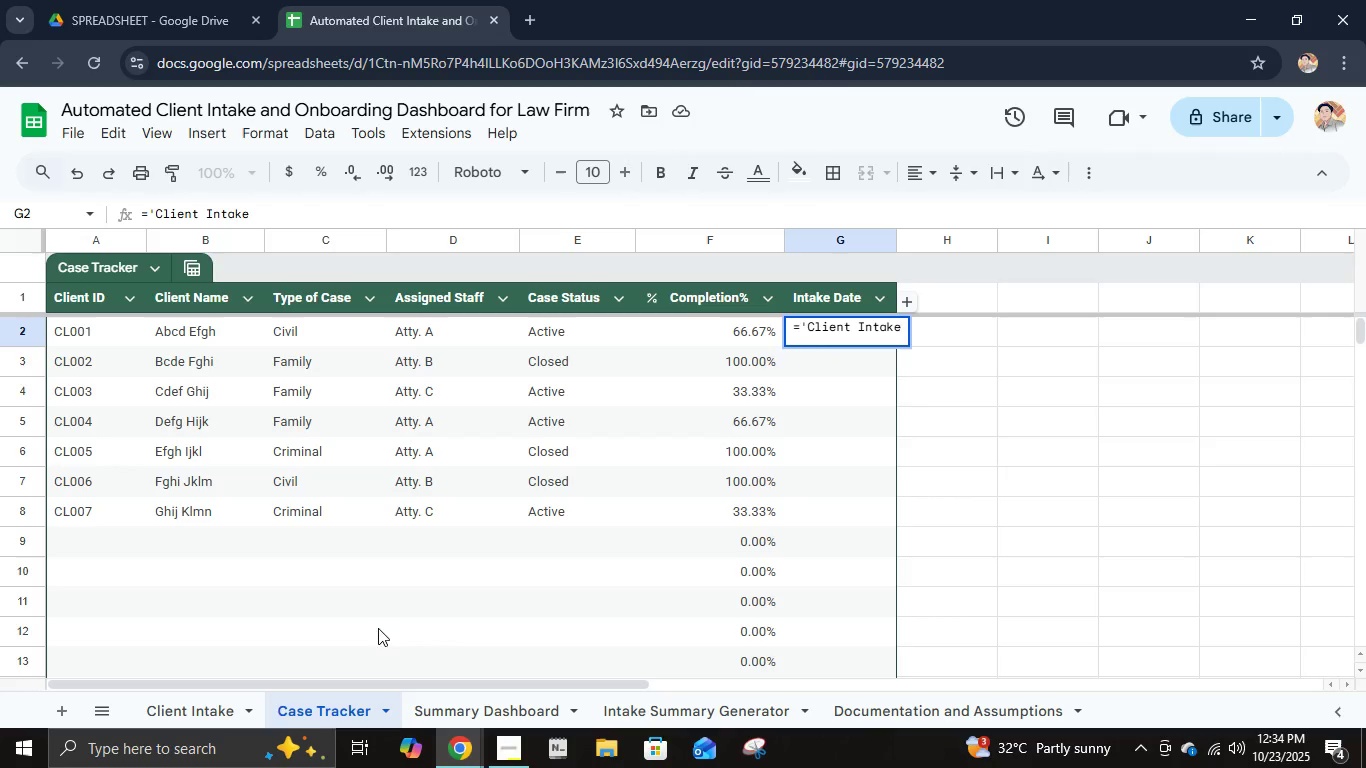 
left_click([214, 717])
 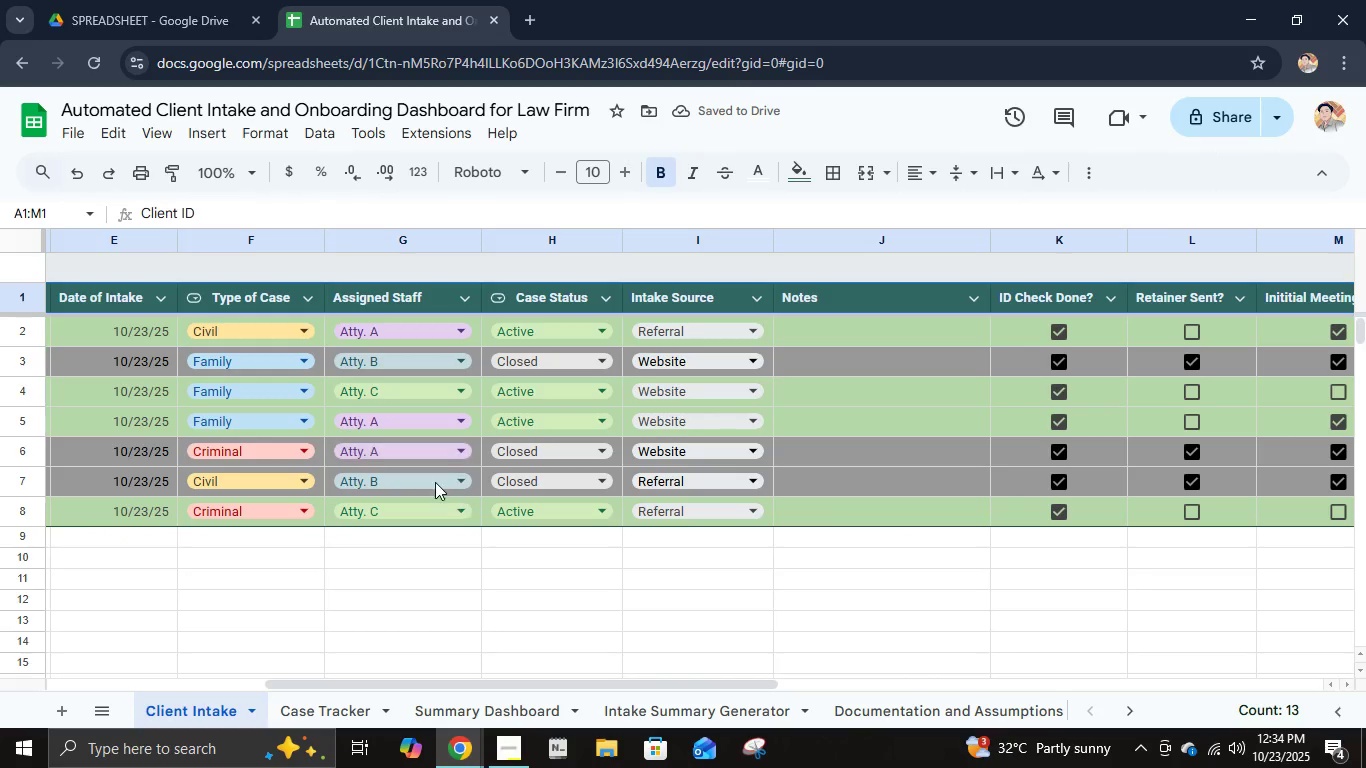 
left_click([334, 694])
 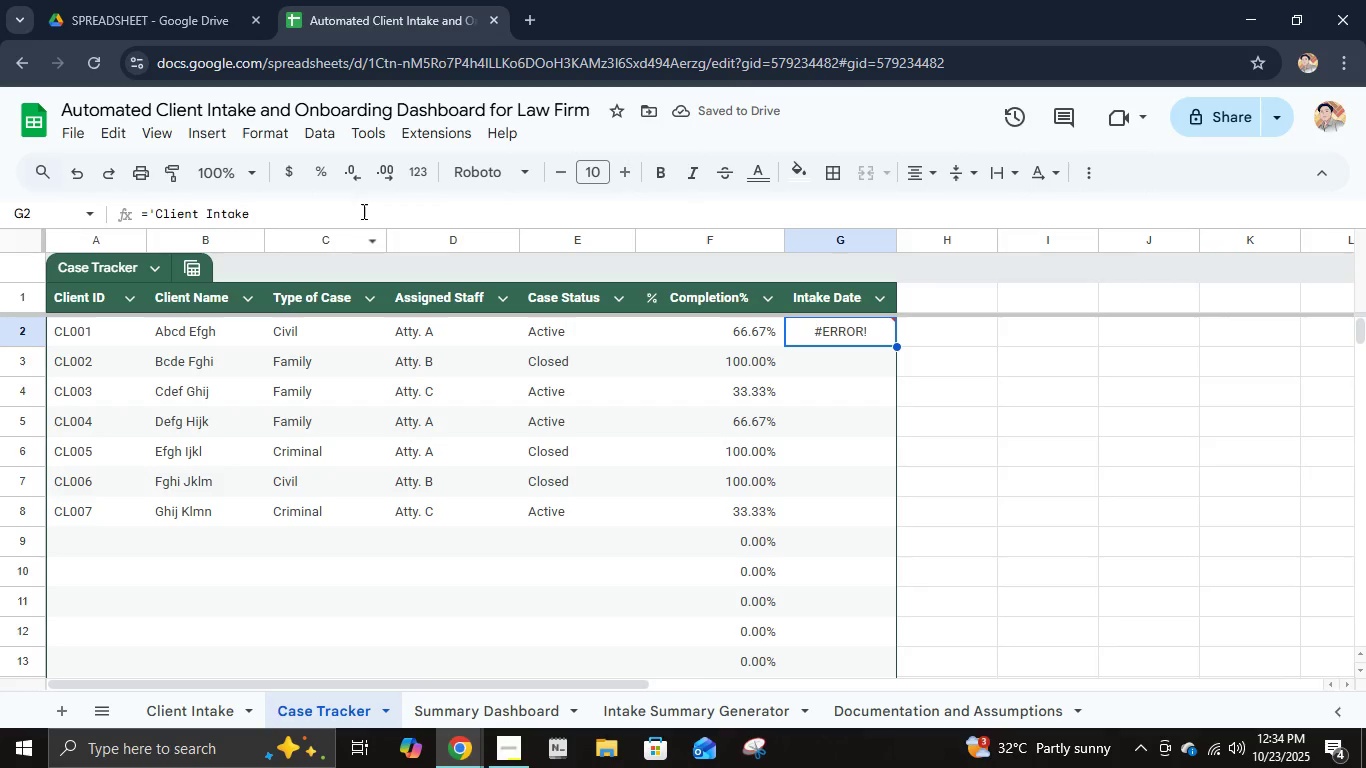 
left_click([362, 211])
 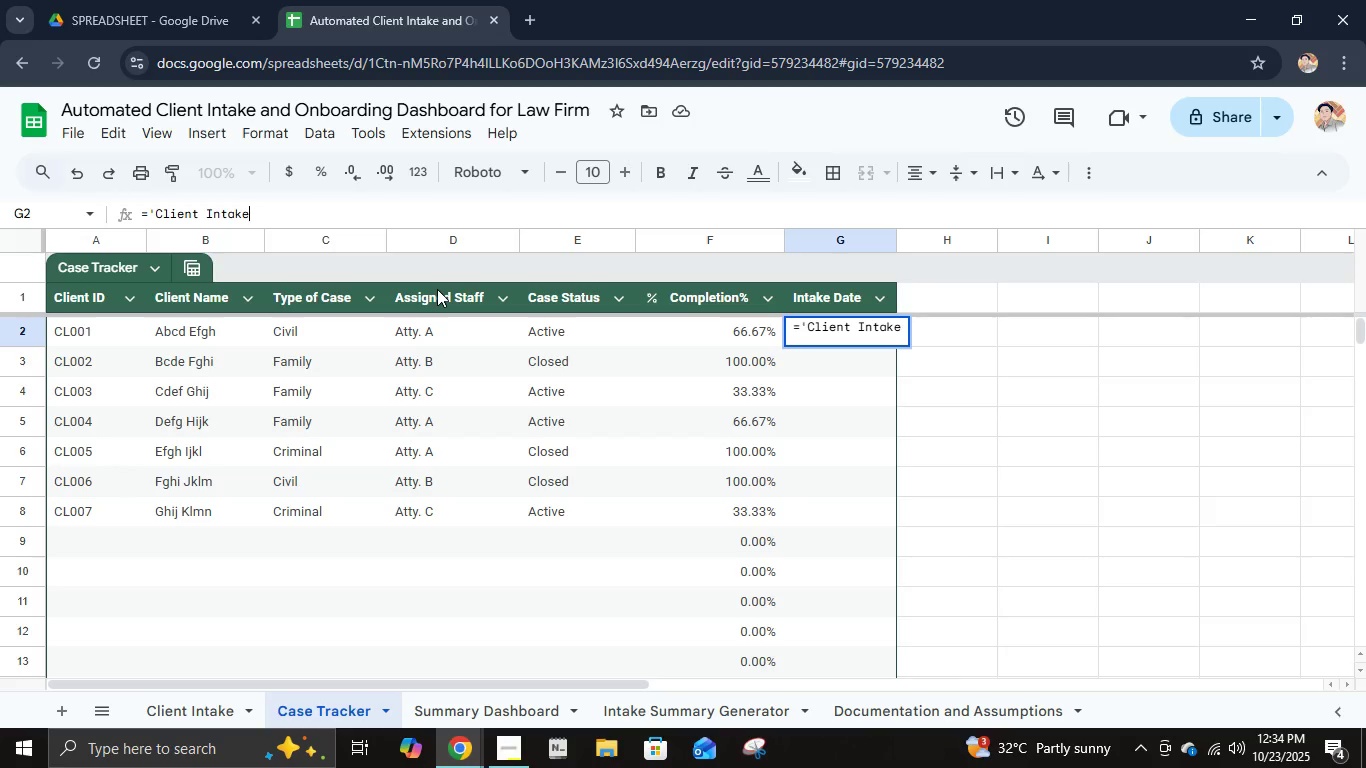 
type('!E2)
key(NumpadEnter)
 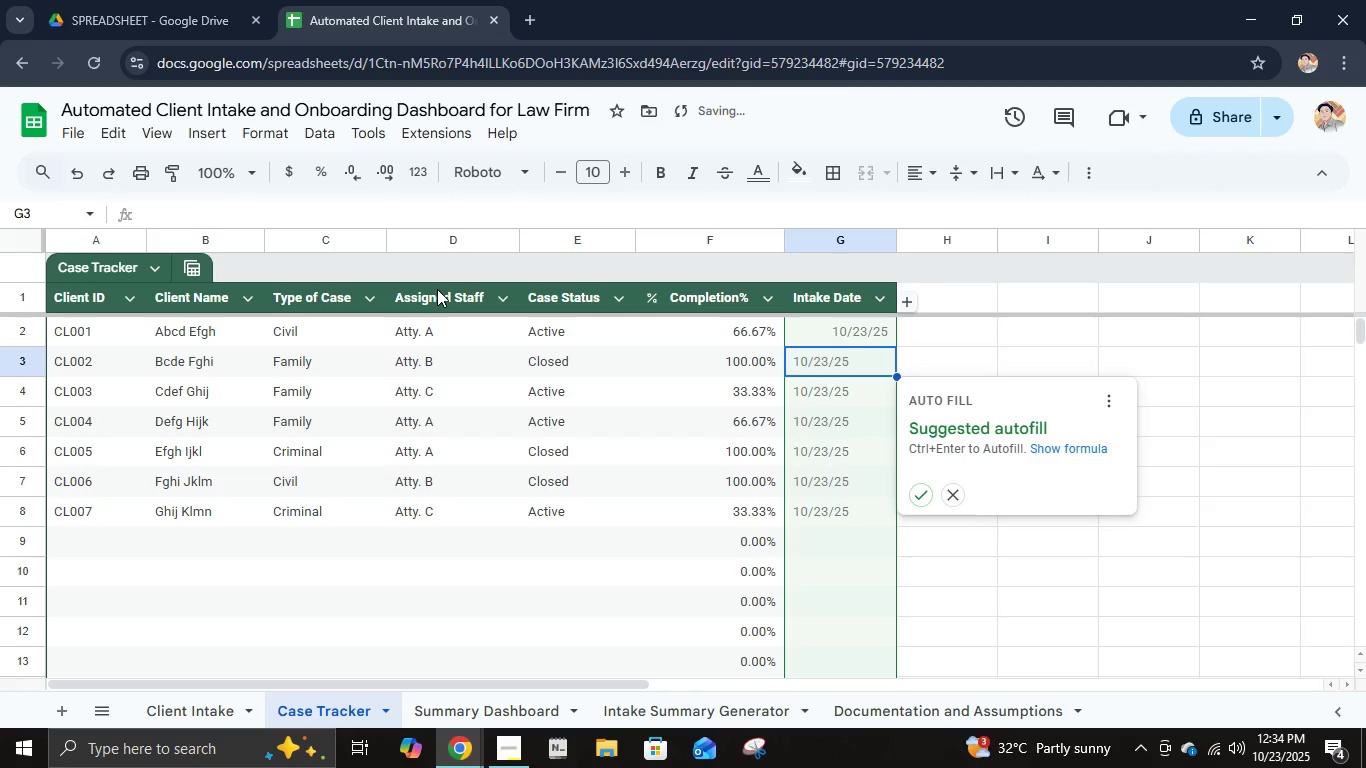 
left_click([922, 493])
 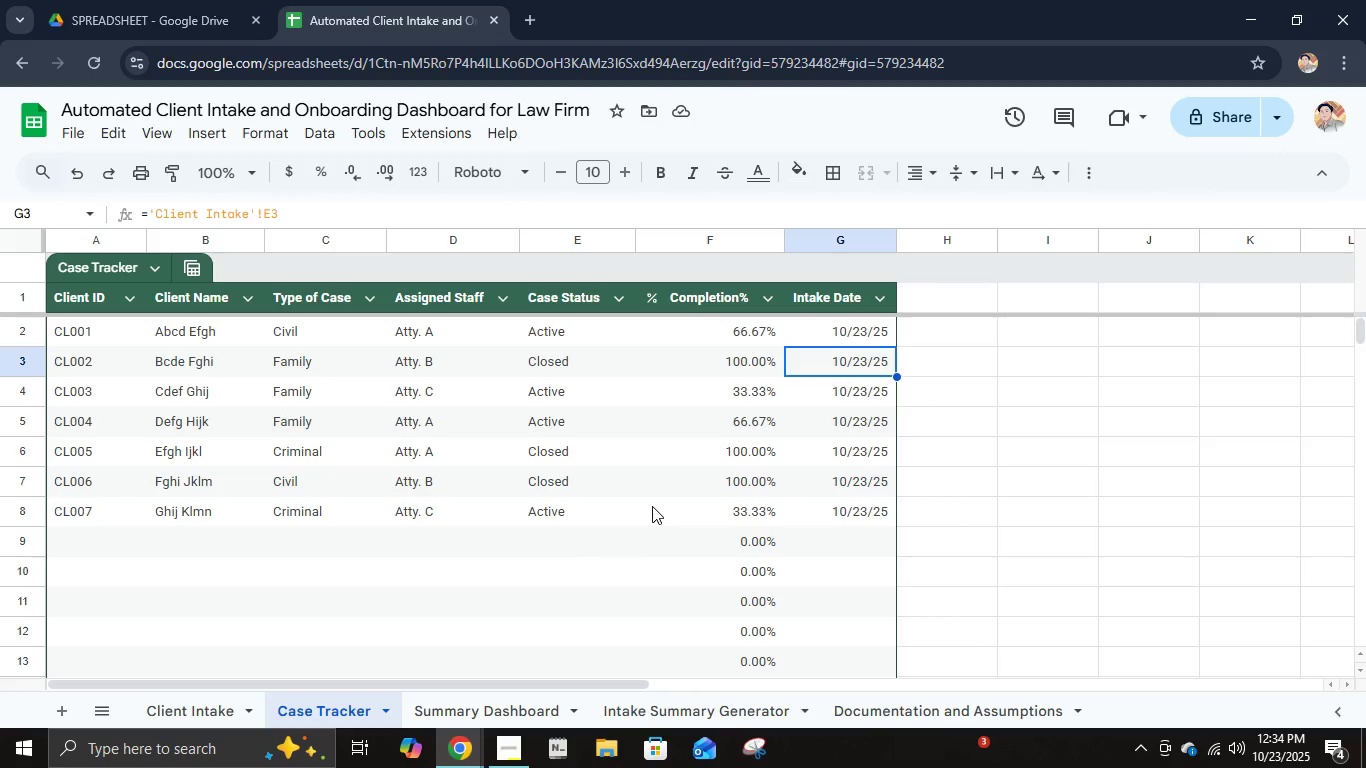 
wait(23.06)
 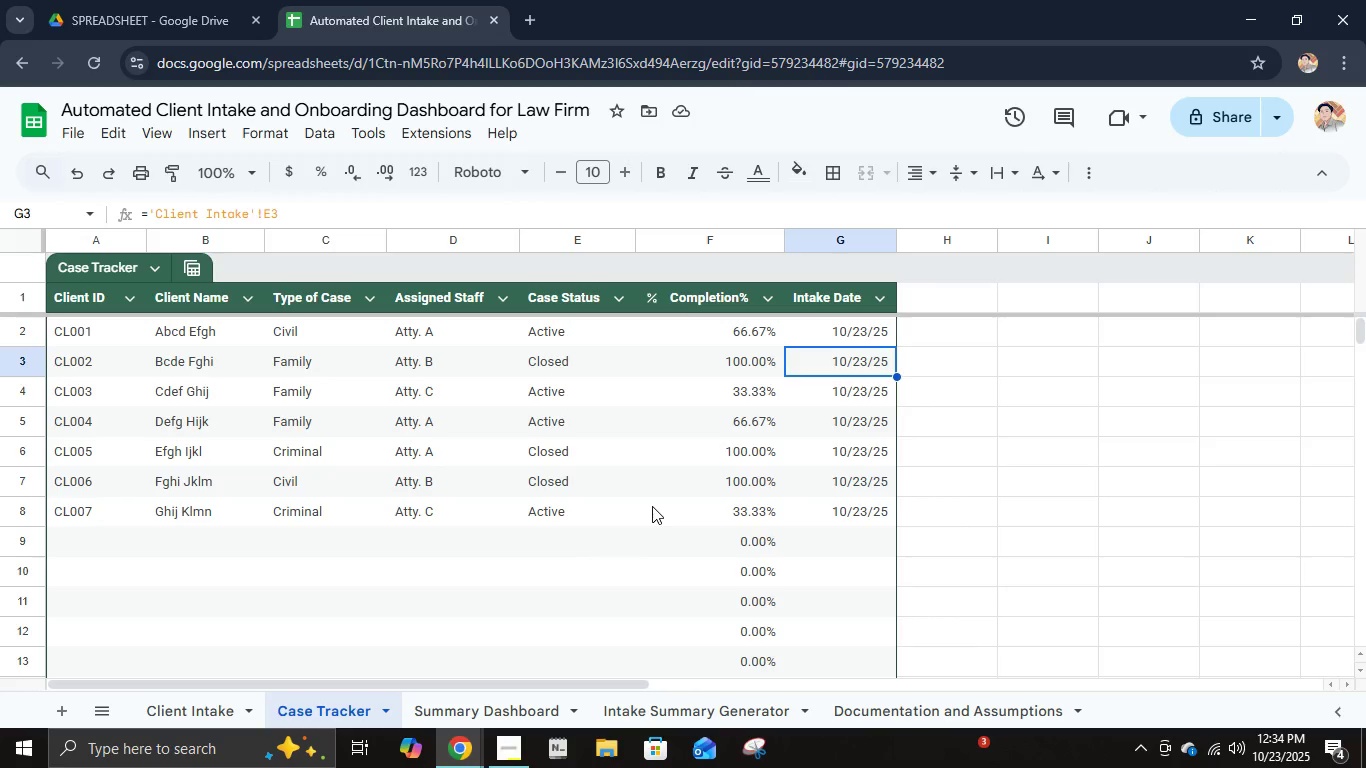 
left_click([130, 530])
 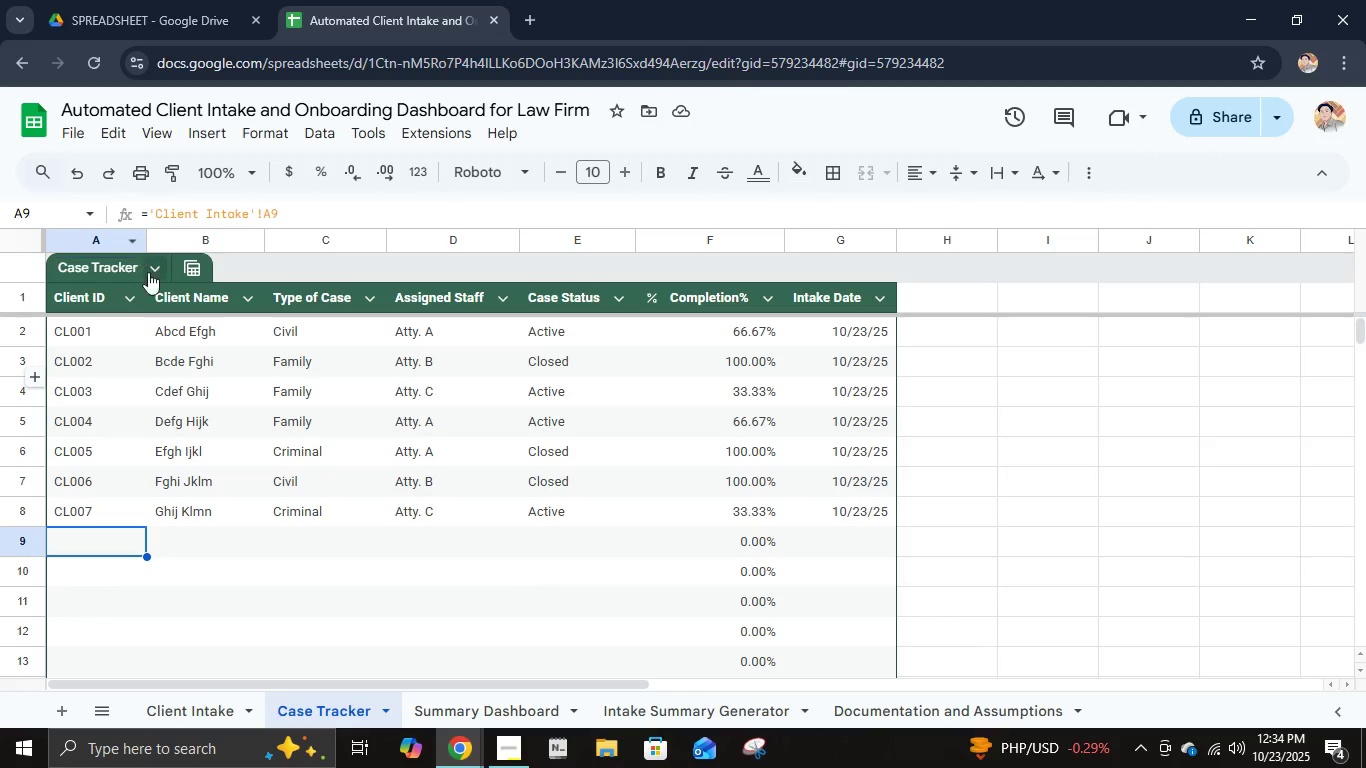 
left_click([159, 275])
 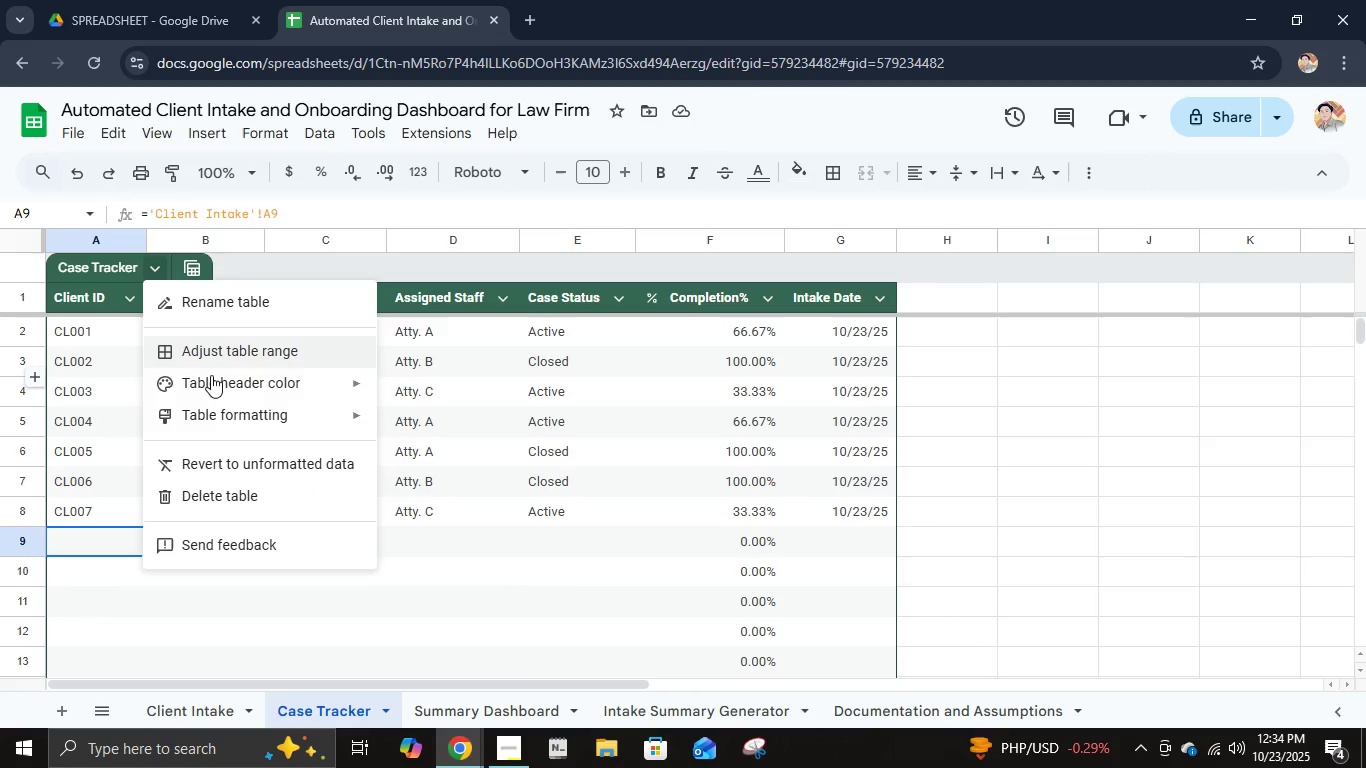 
mouse_move([244, 413])
 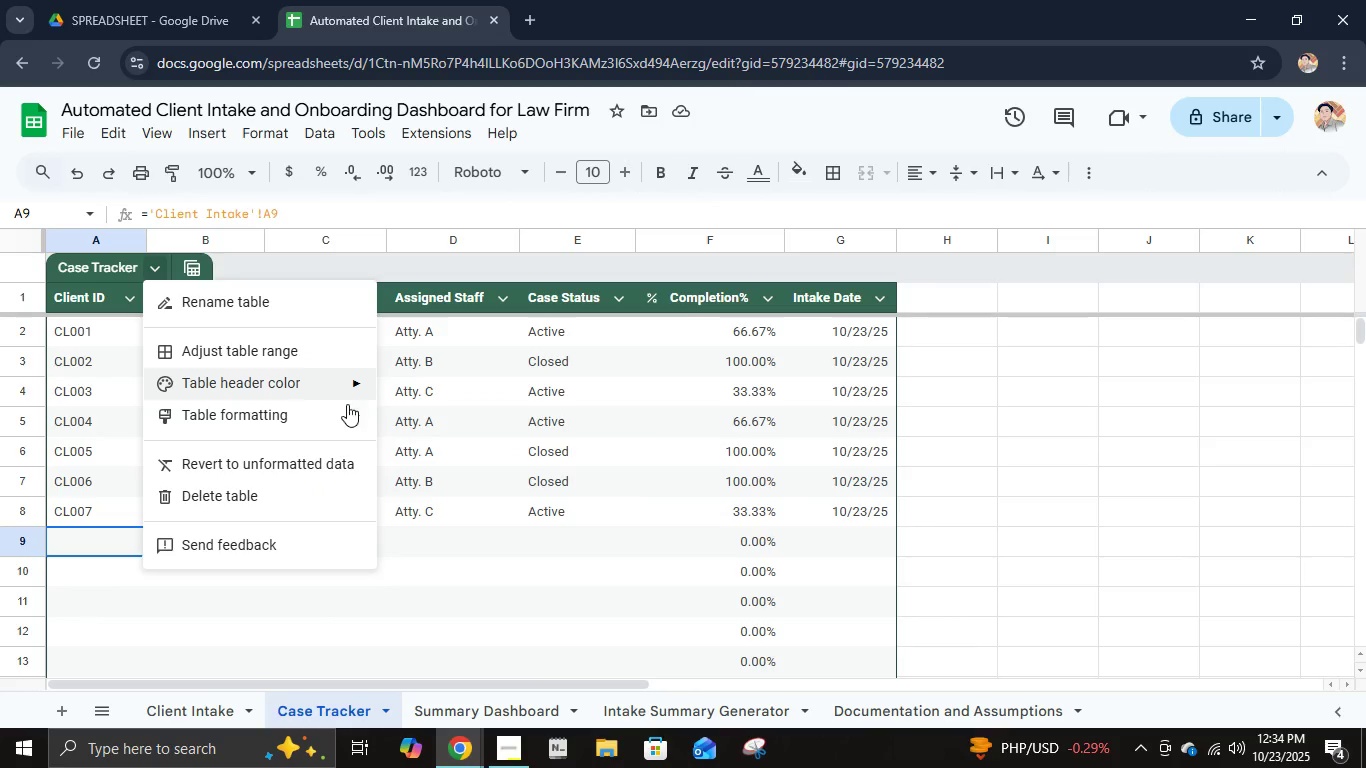 
left_click([346, 411])
 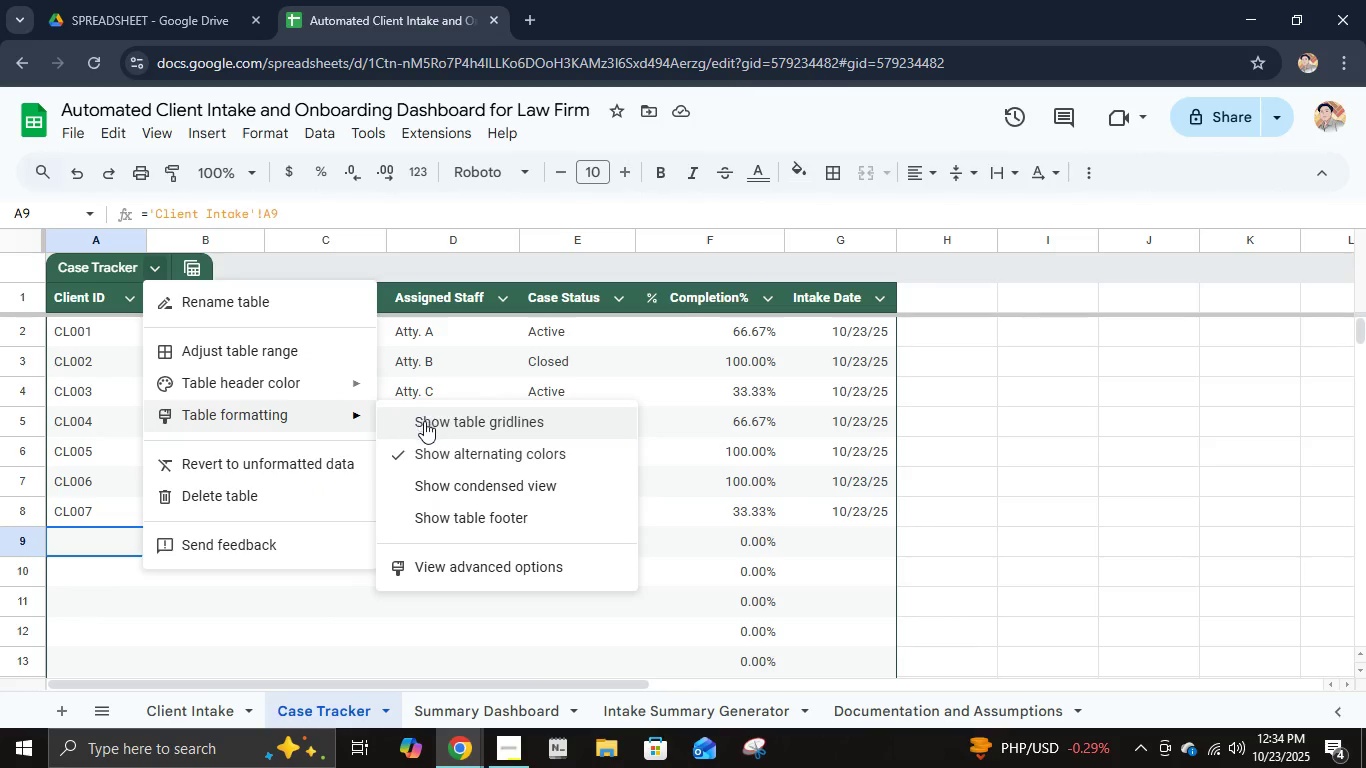 
left_click([424, 421])
 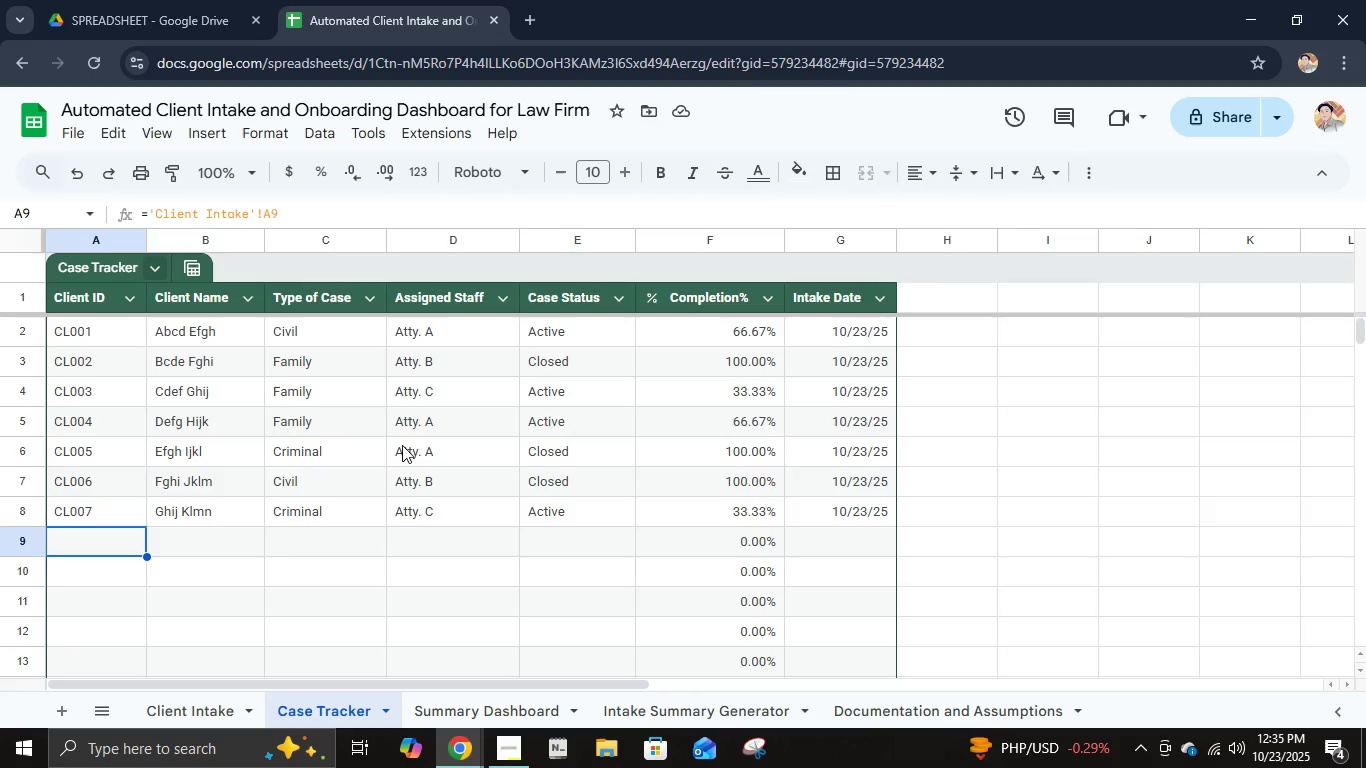 
wait(7.6)
 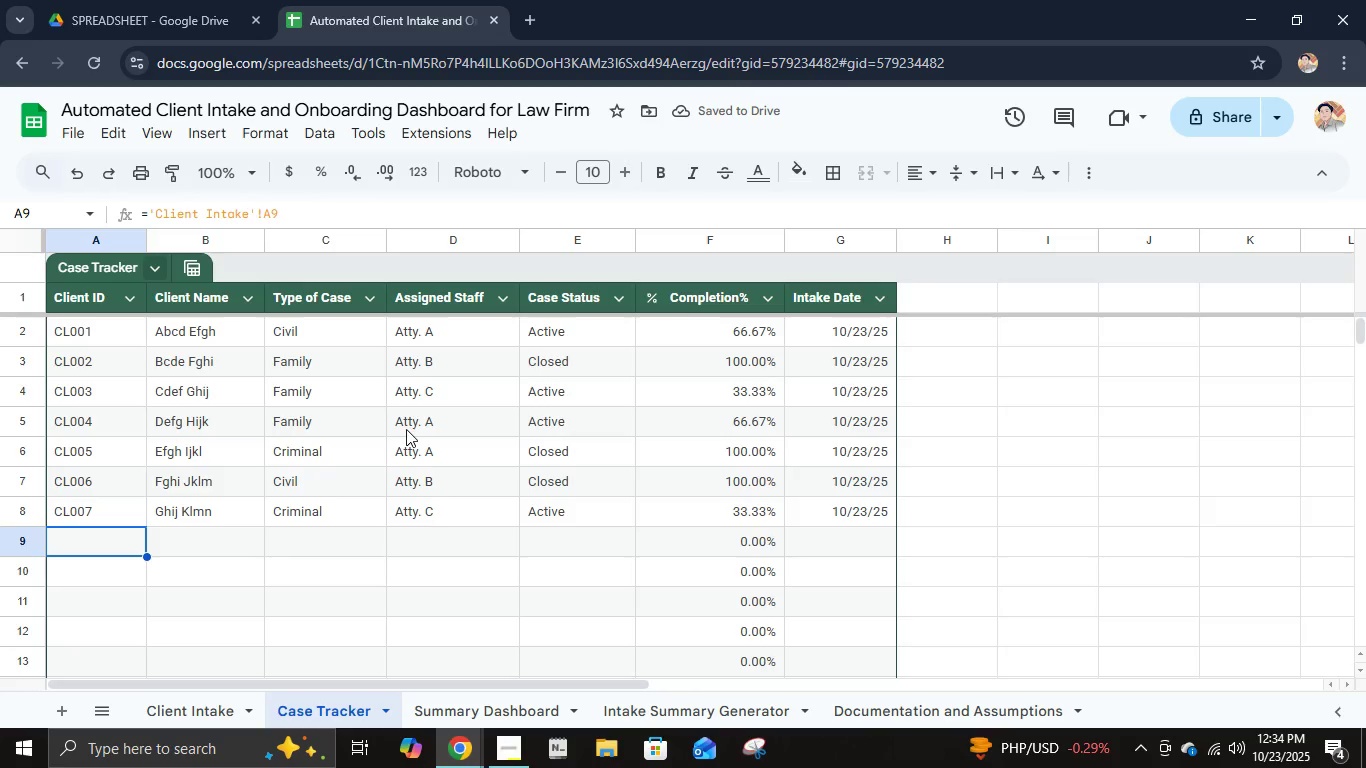 
left_click([156, 269])
 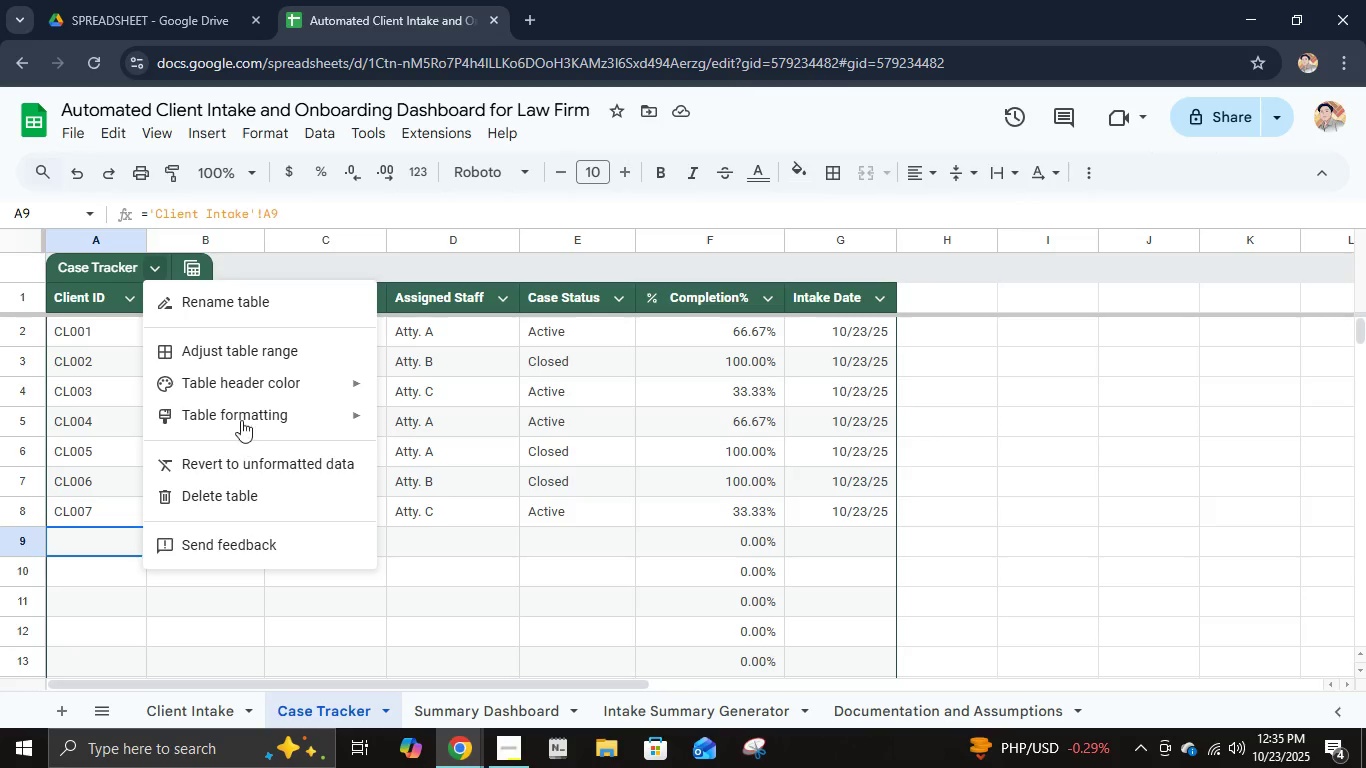 
left_click([241, 415])
 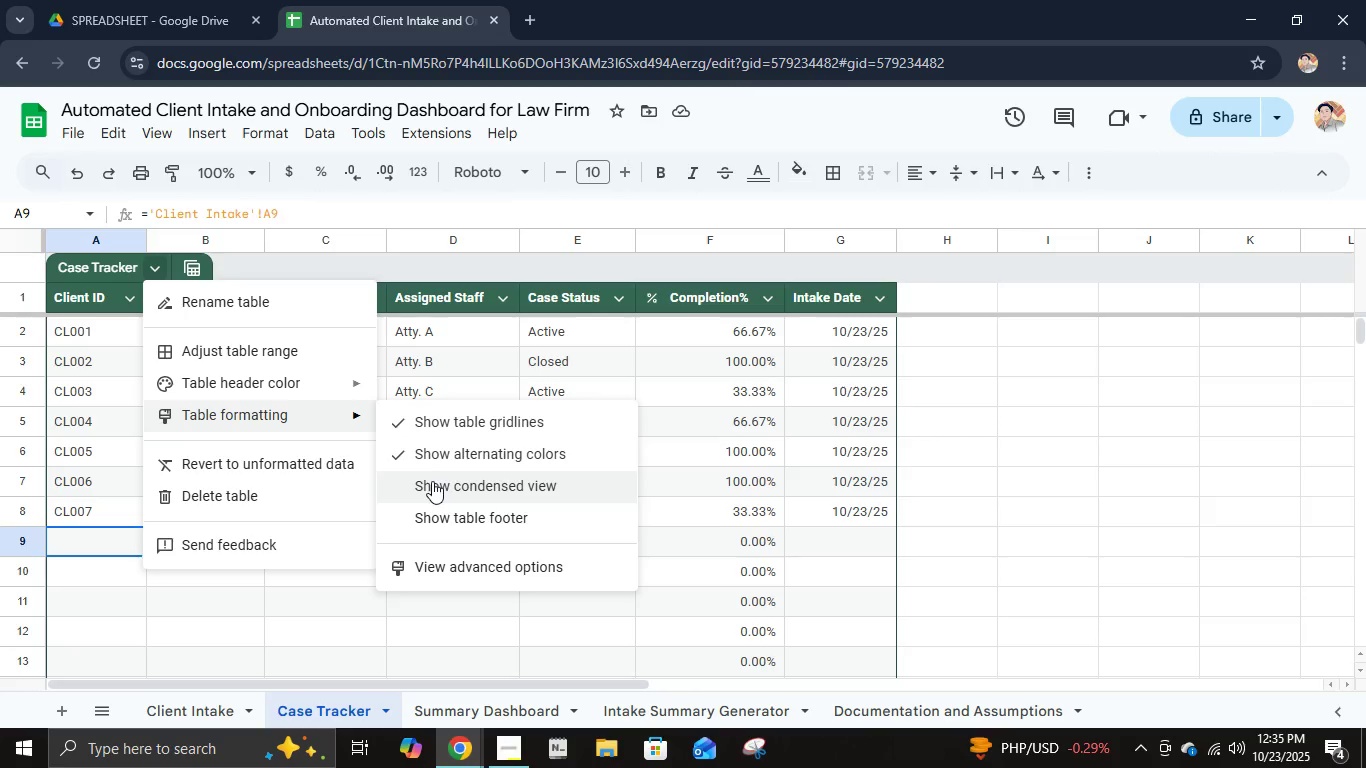 
mouse_move([322, 389])
 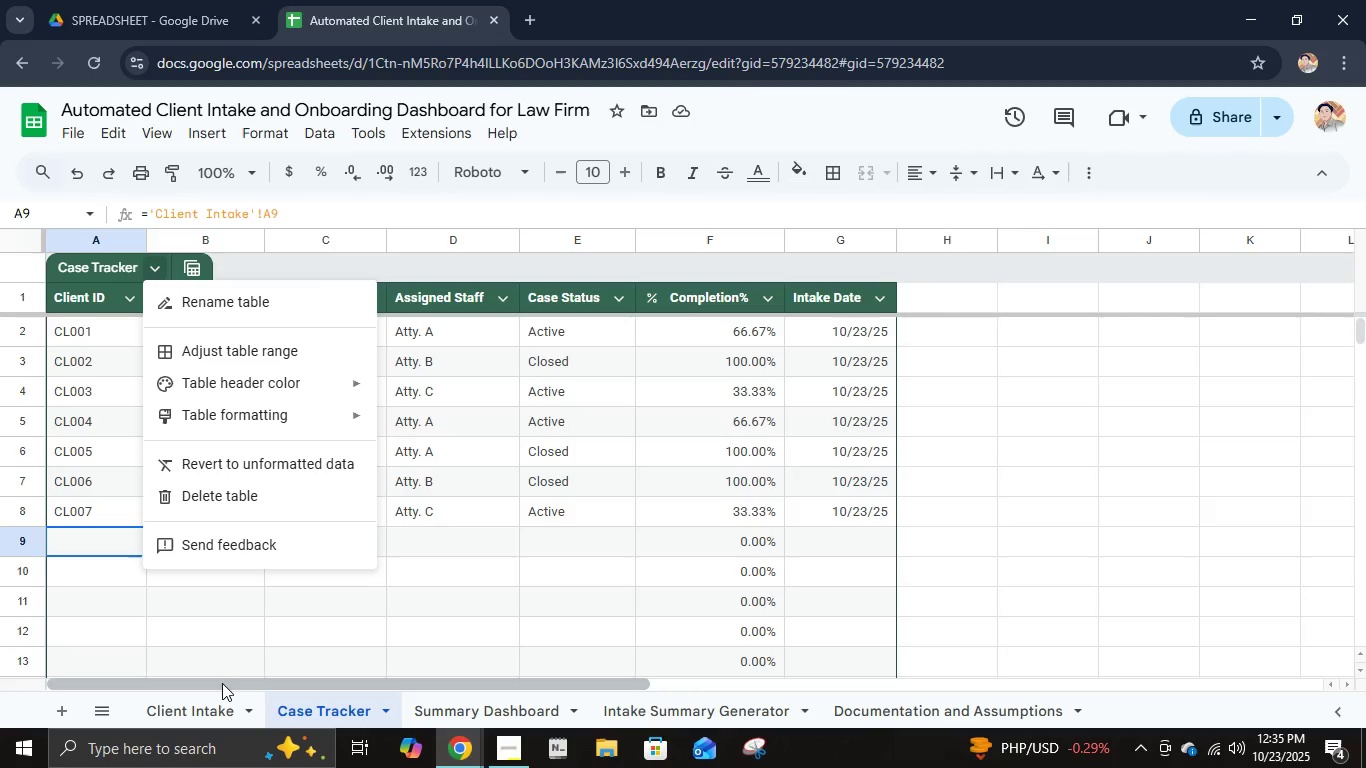 
left_click([206, 704])
 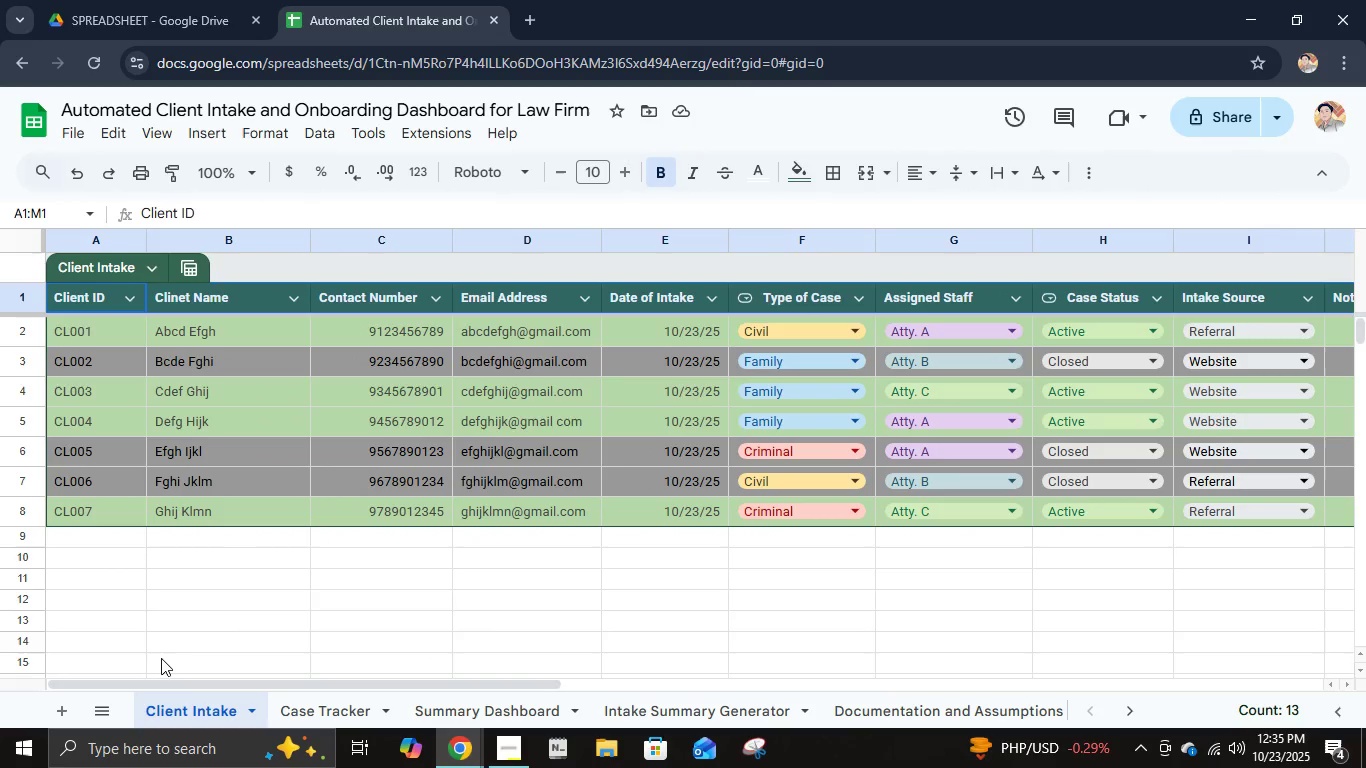 
wait(8.56)
 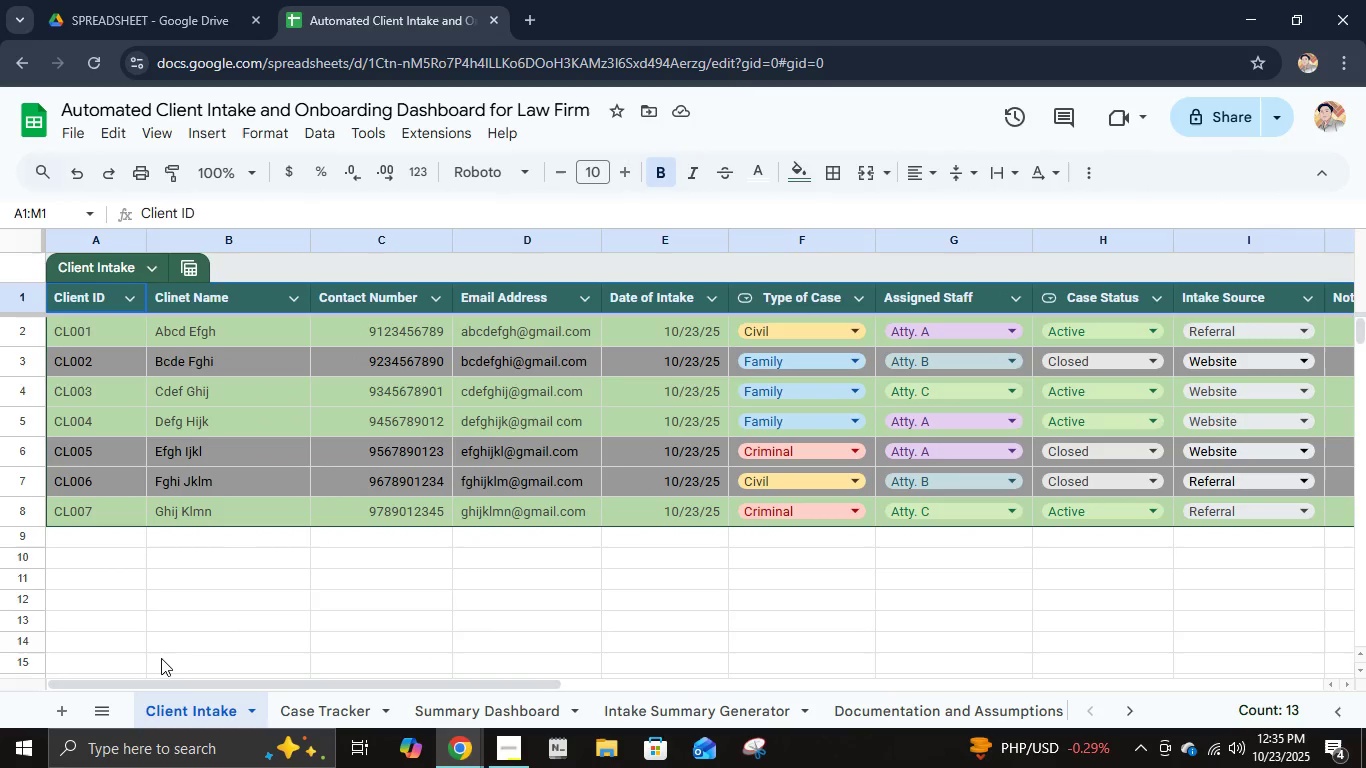 
left_click([467, 714])
 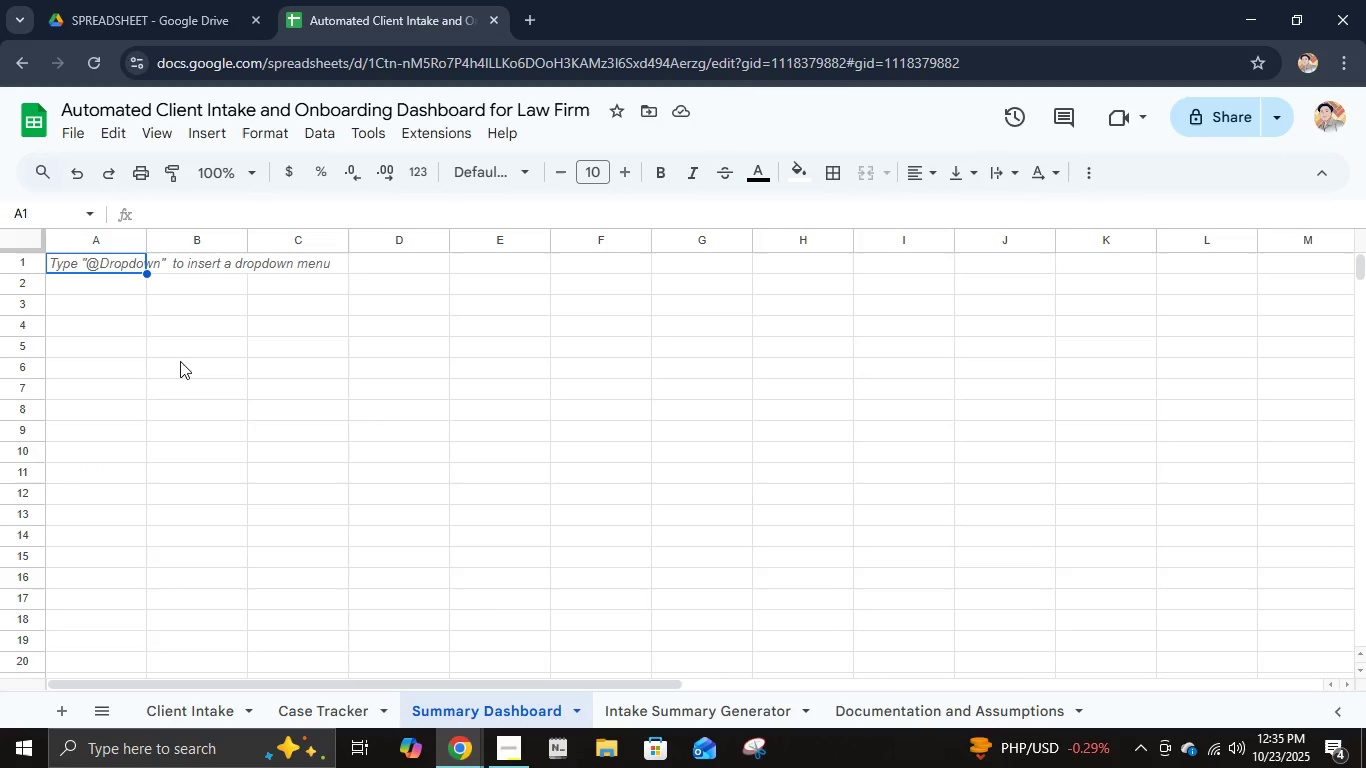 
type(TTo)
 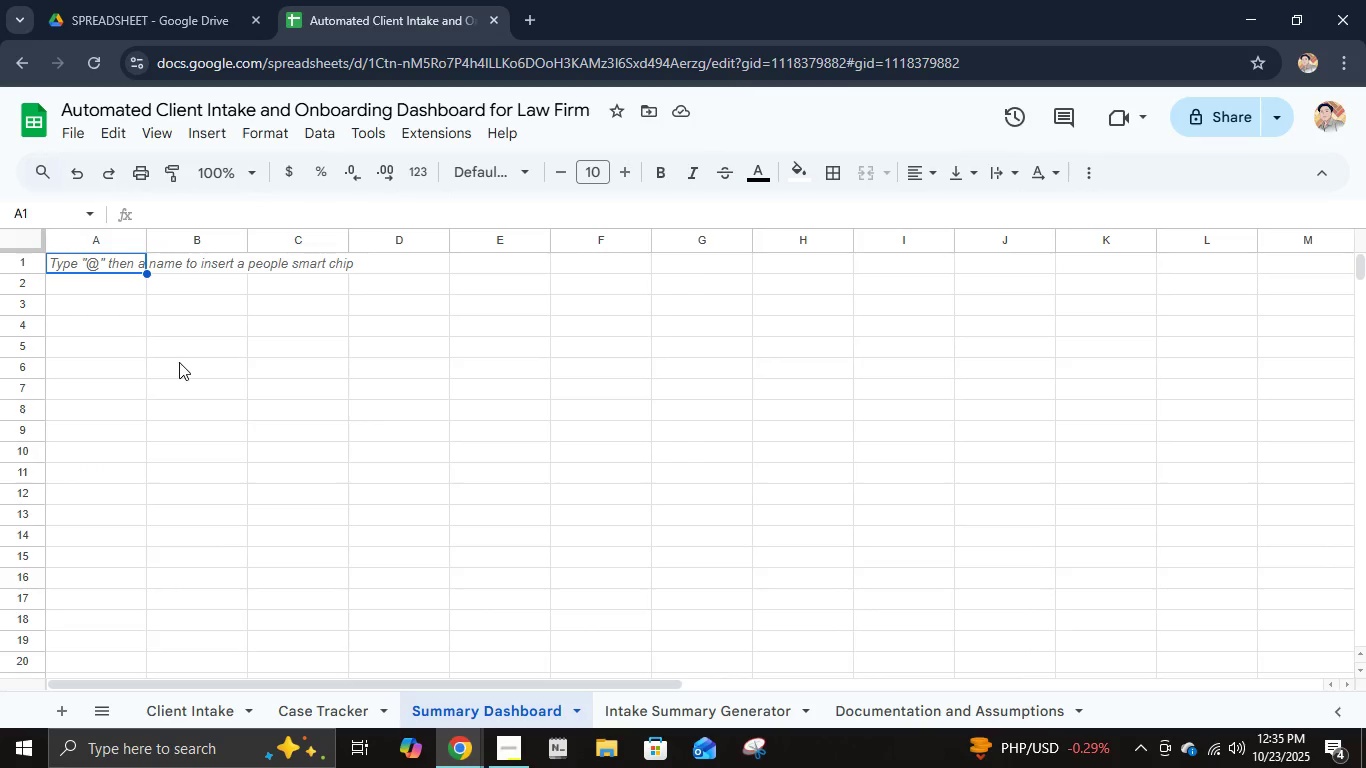 
left_click([179, 362])
 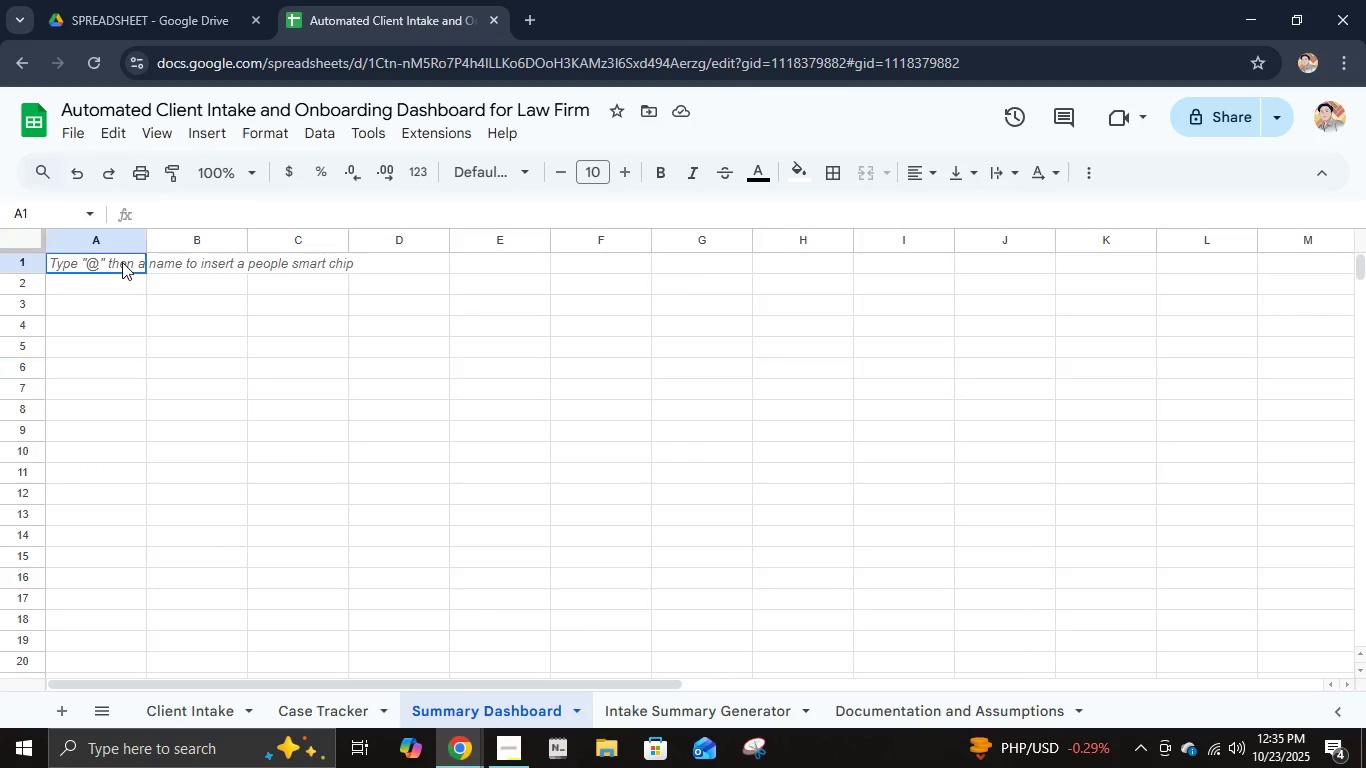 
left_click([122, 262])
 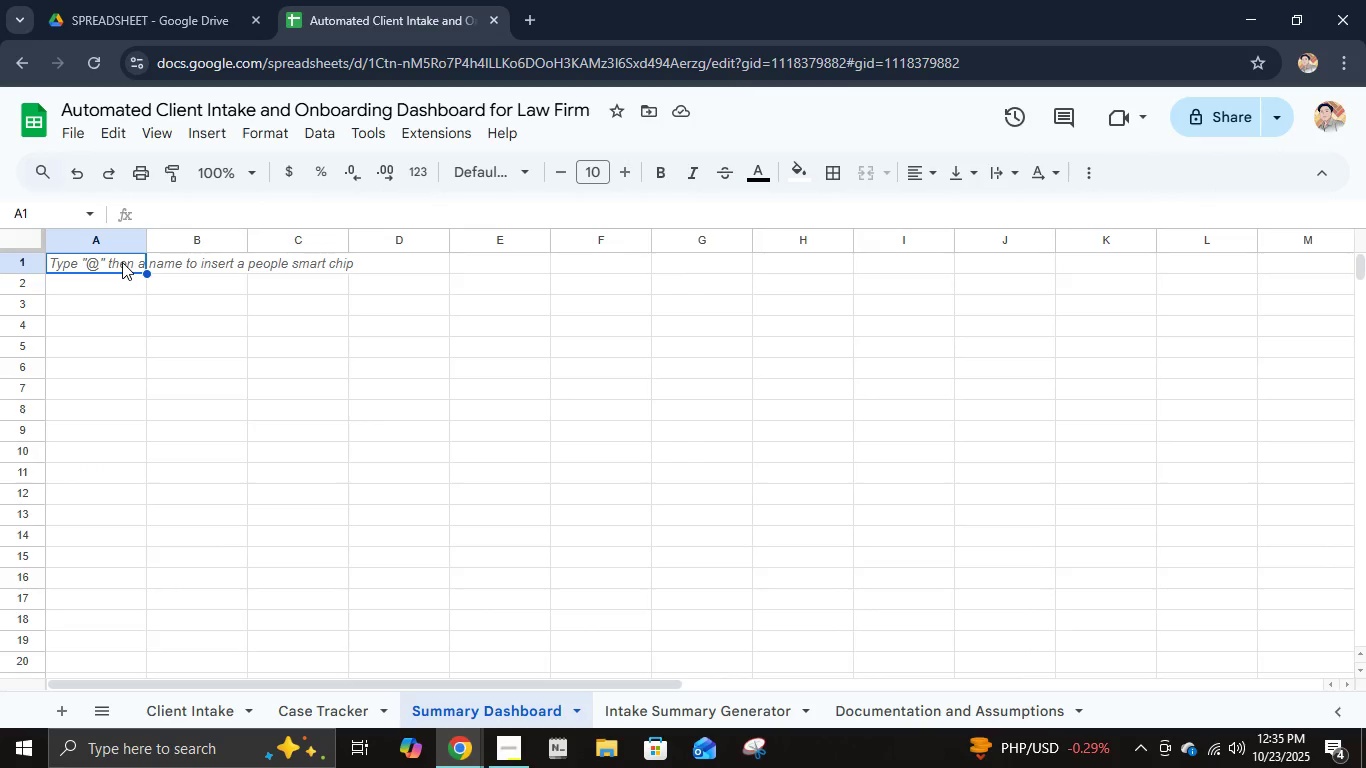 
type(Total Clienta)
key(Backspace)
type(s)
 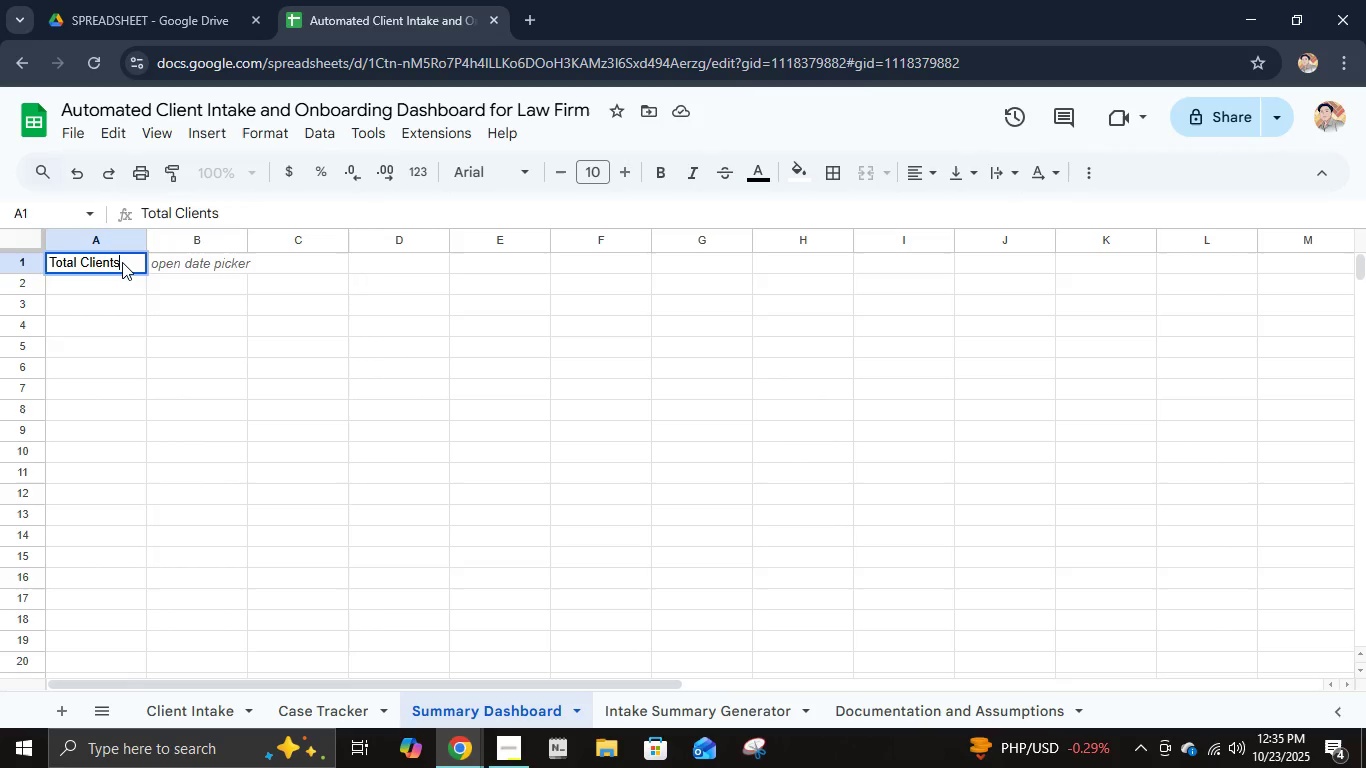 
 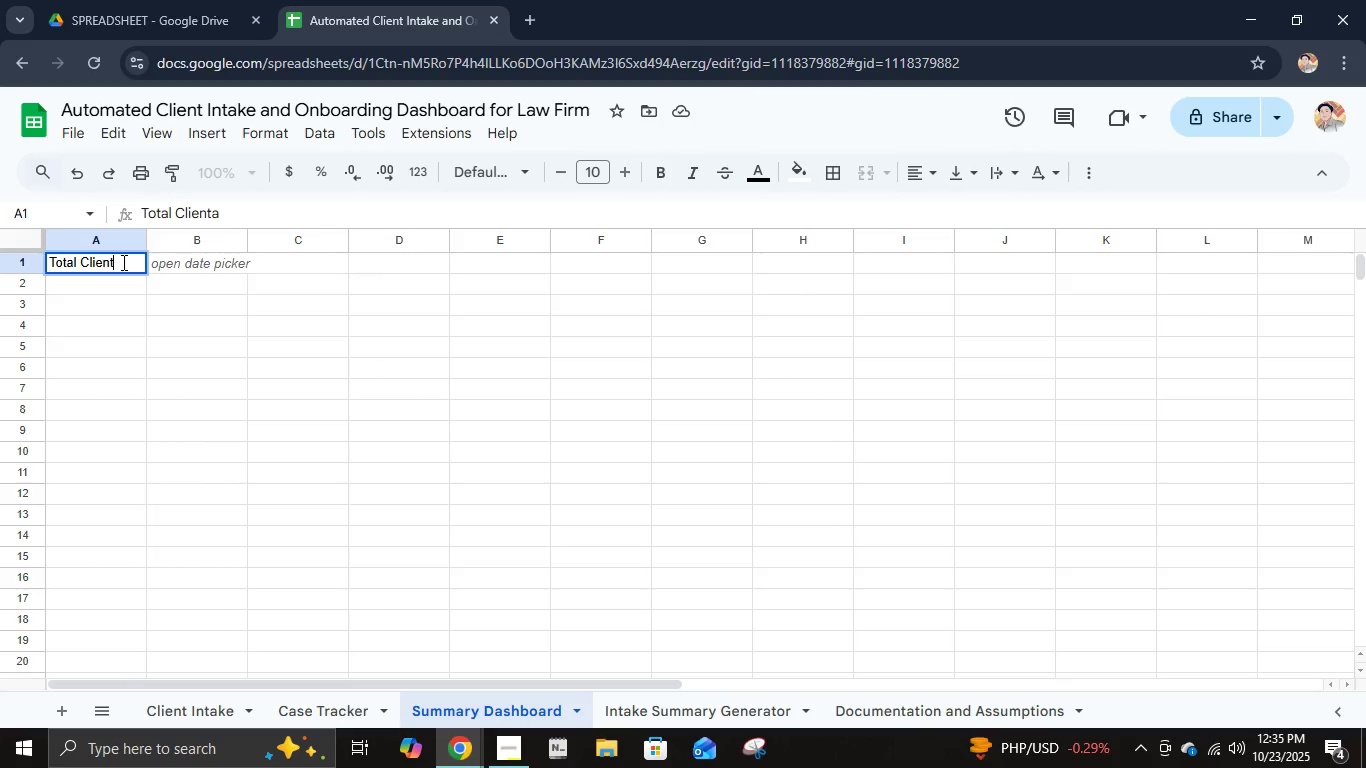 
key(Enter)
 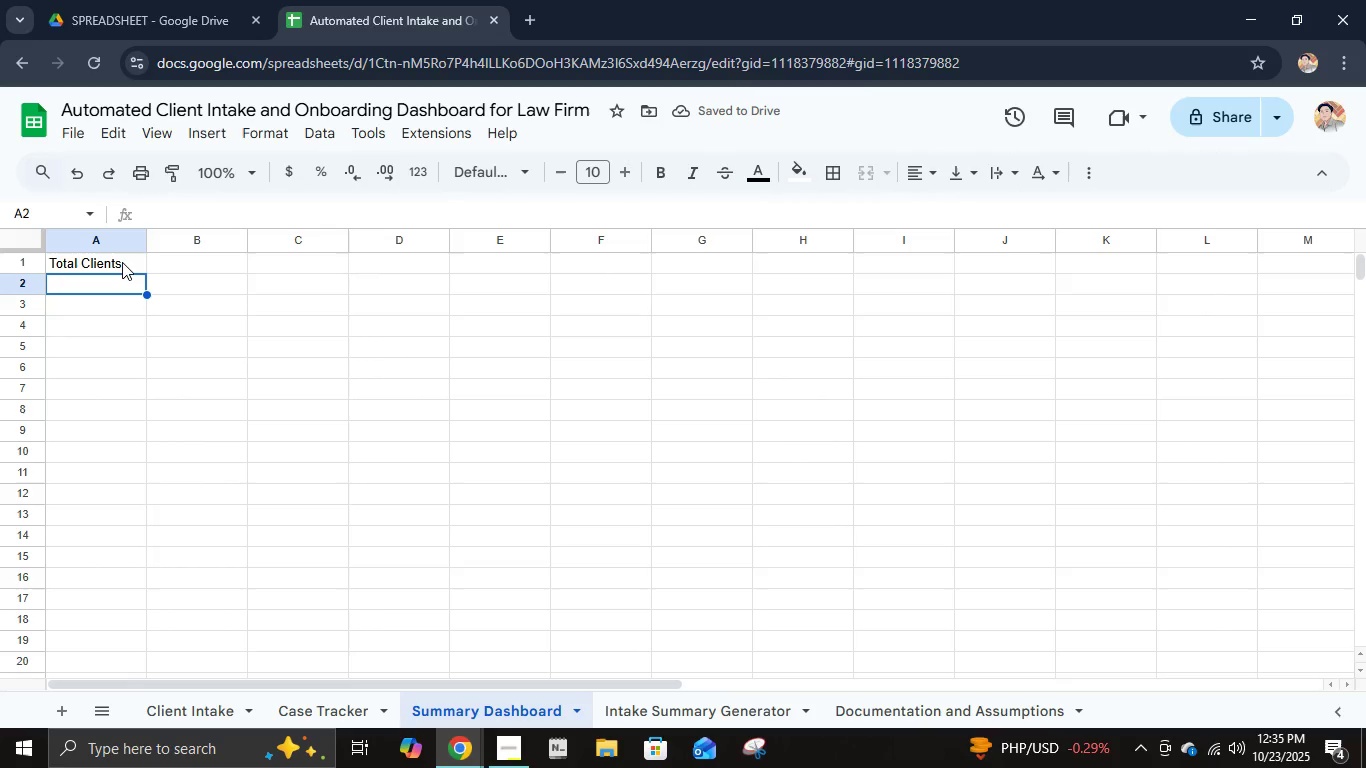 
type(Active Cliens)
 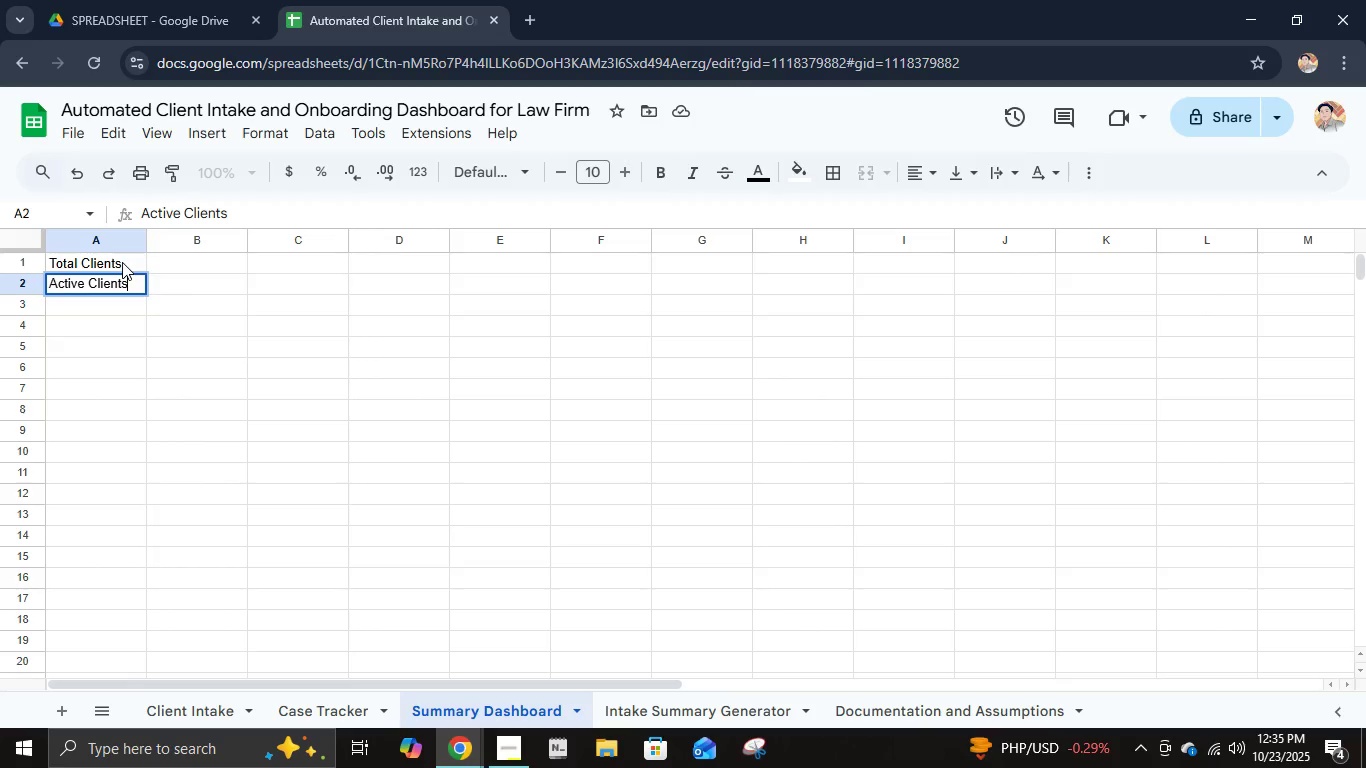 
hold_key(key=T, duration=0.3)
 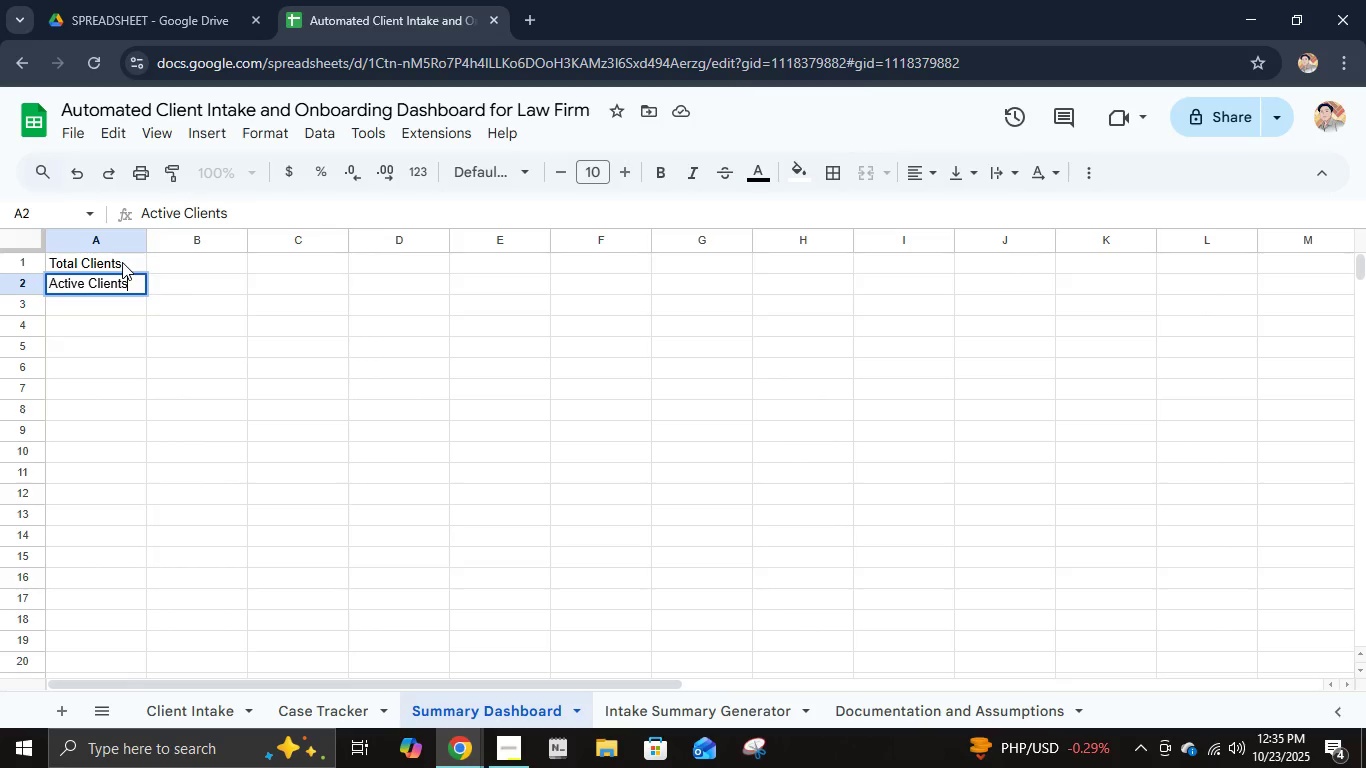 
key(Enter)
 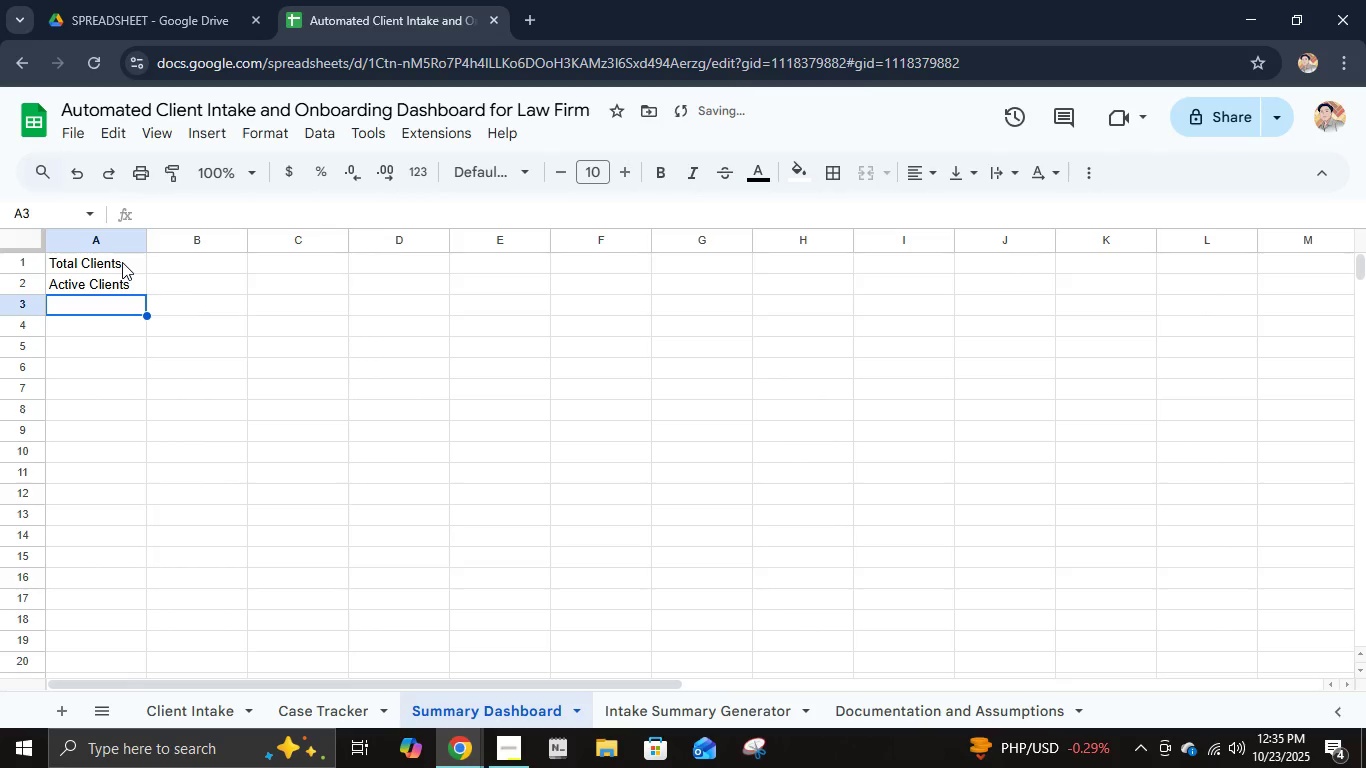 
type(Closed Cases)
 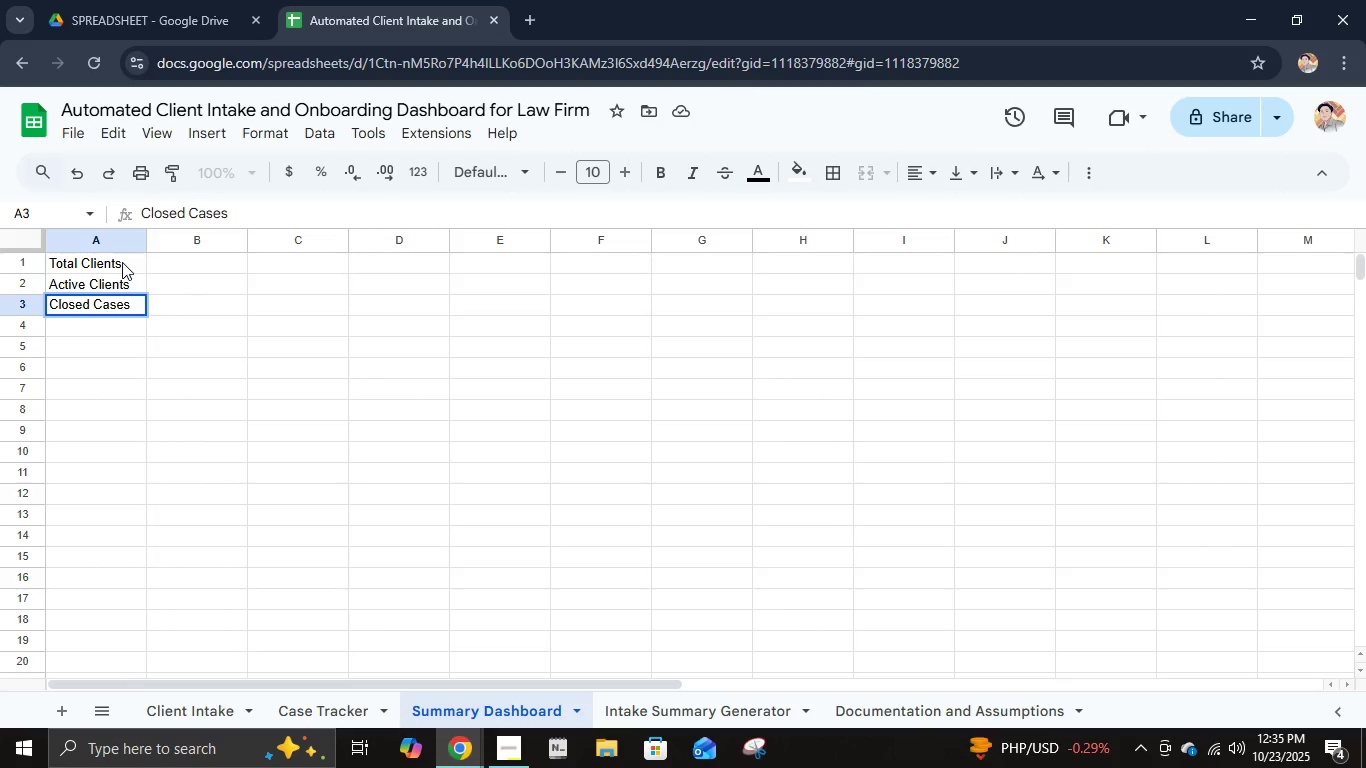 
key(ArrowRight)
 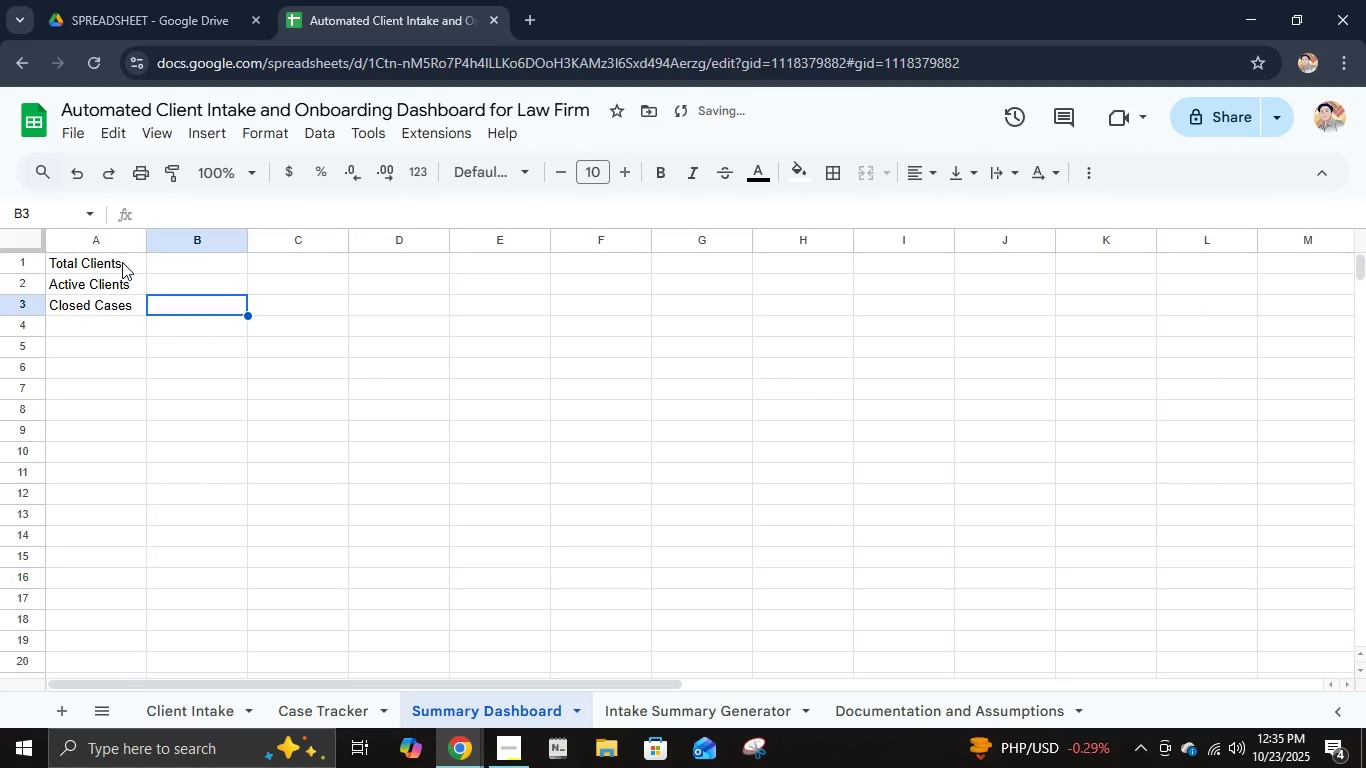 
key(ArrowUp)
 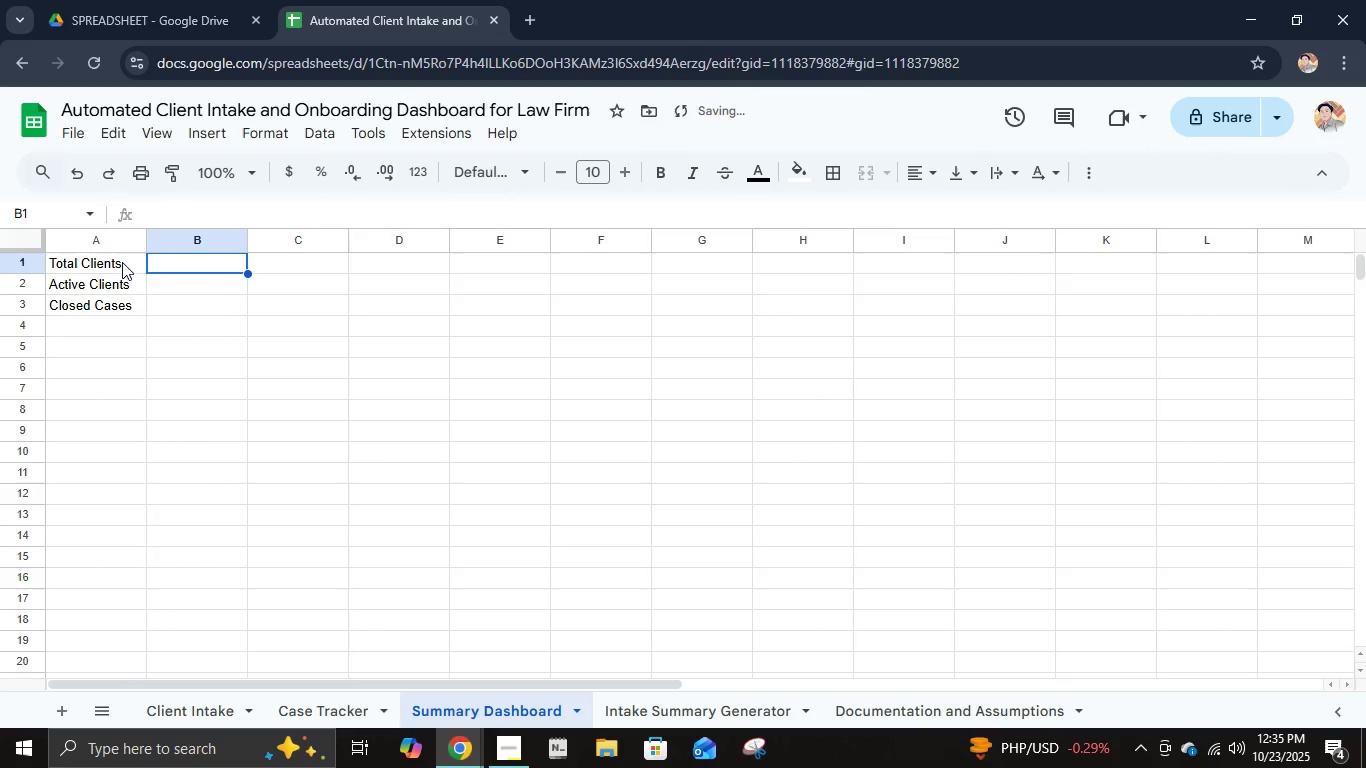 
key(ArrowUp)
 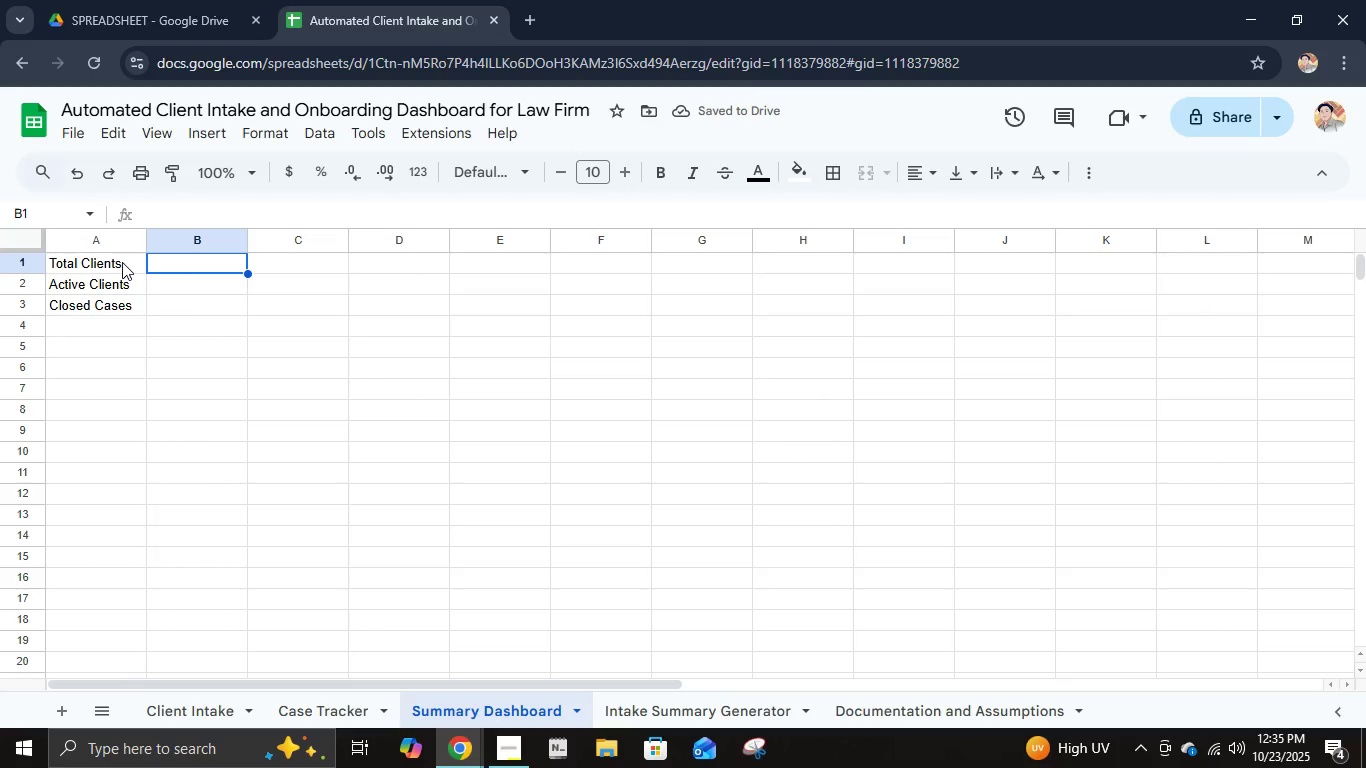 
type(=Coun)
key(Backspace)
key(Backspace)
key(Backspace)
type(OUNTA('Client Intake'!A2:A)
key(NumpadEnter)
 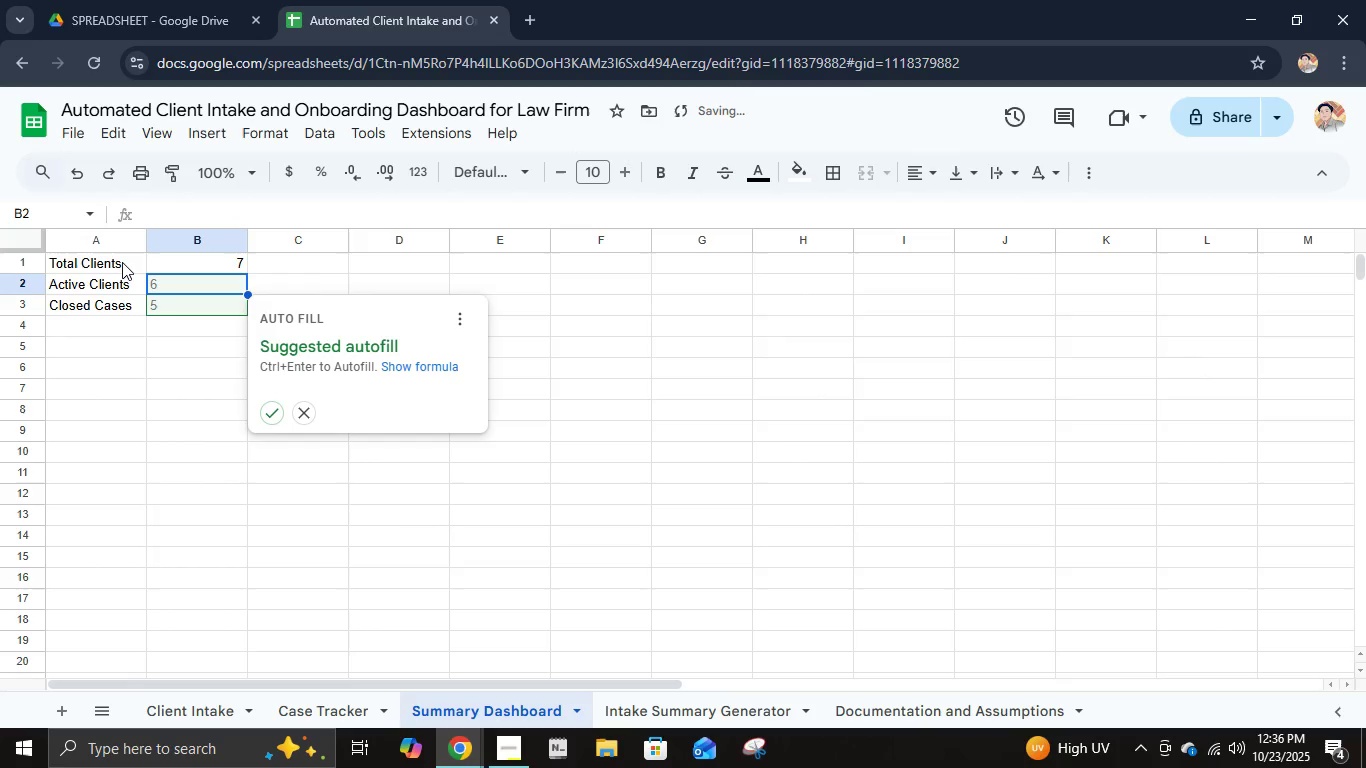 
left_click([307, 414])
 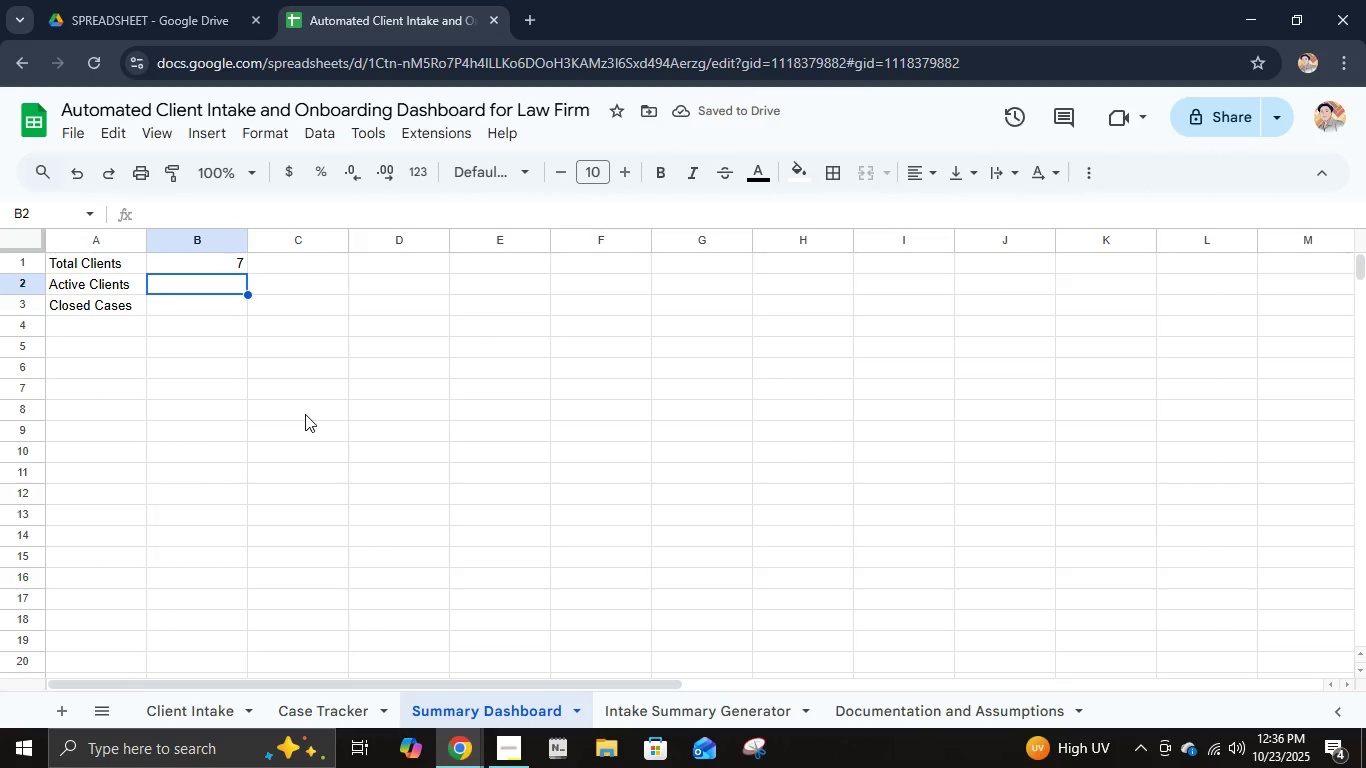 
key(ArrowUp)
 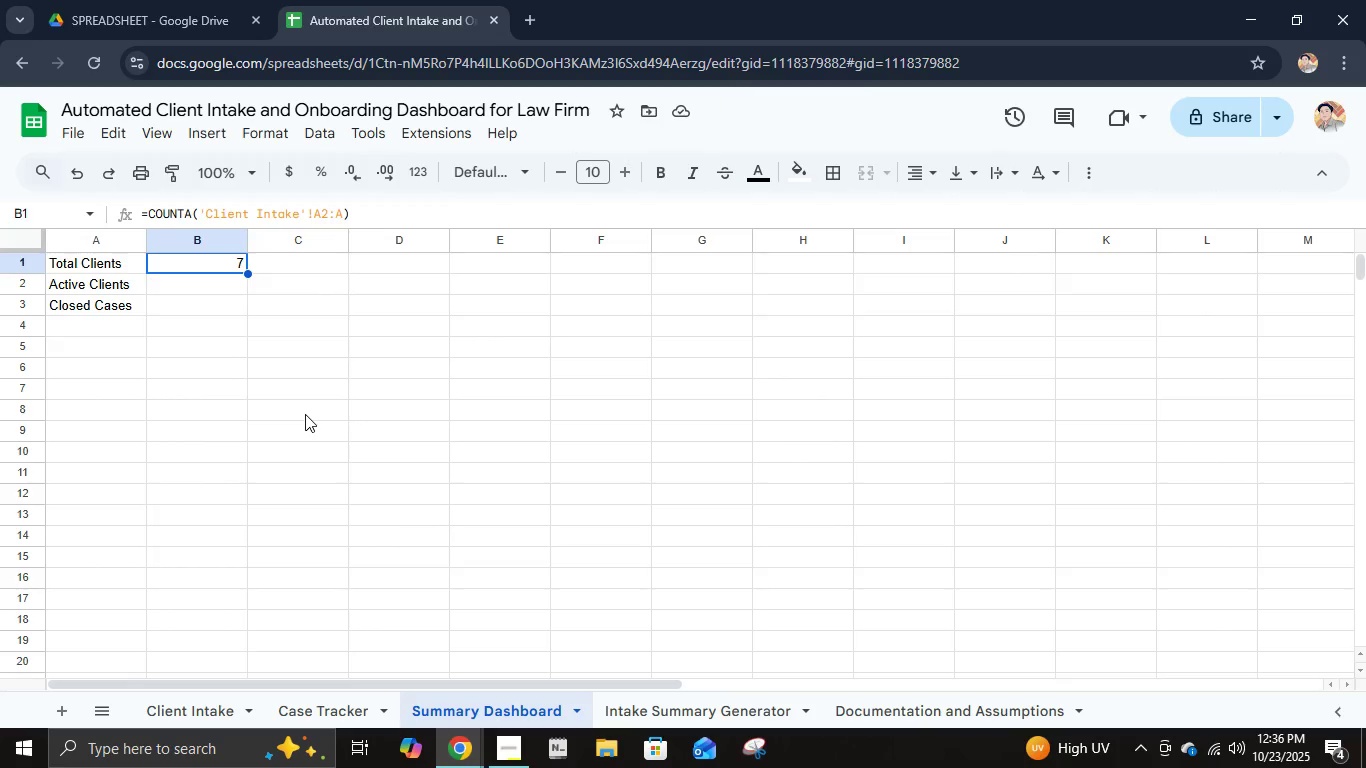 
key(ArrowDown)
 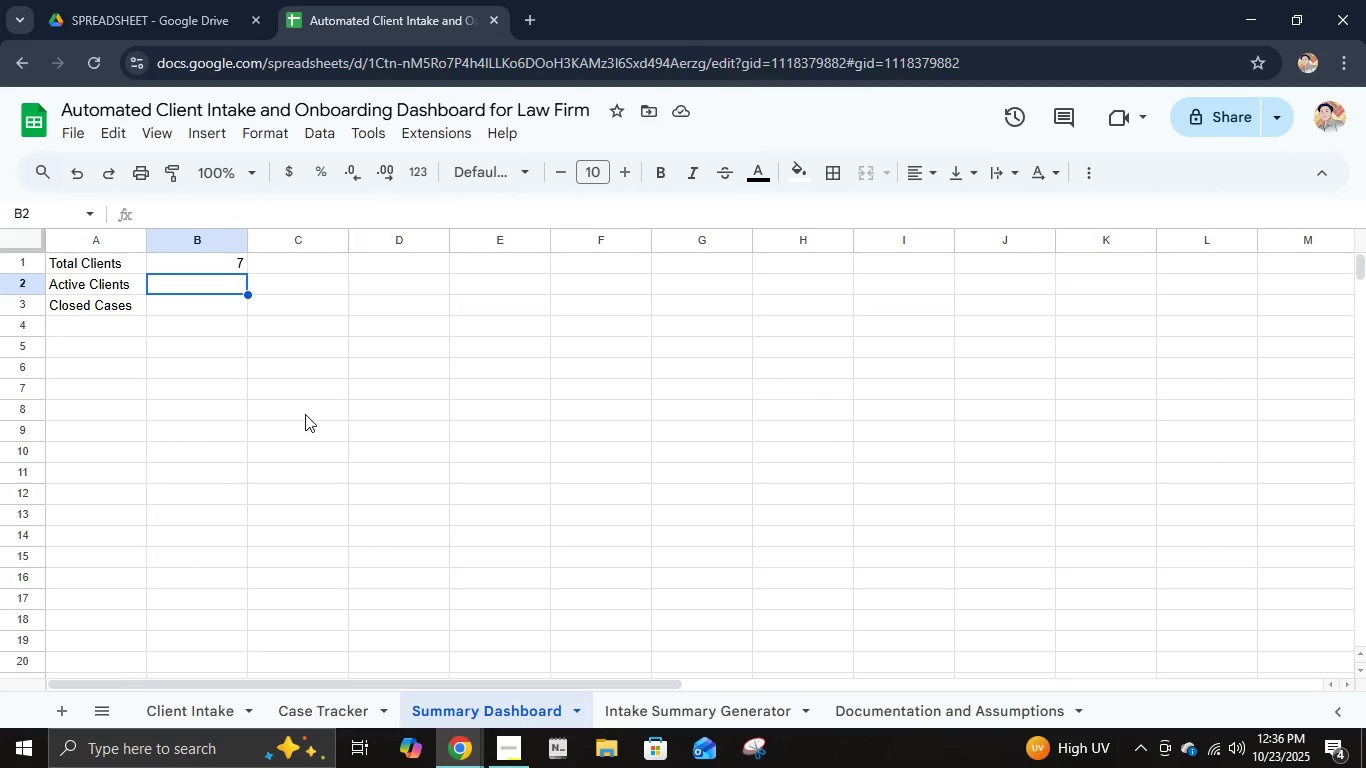 
wait(9.2)
 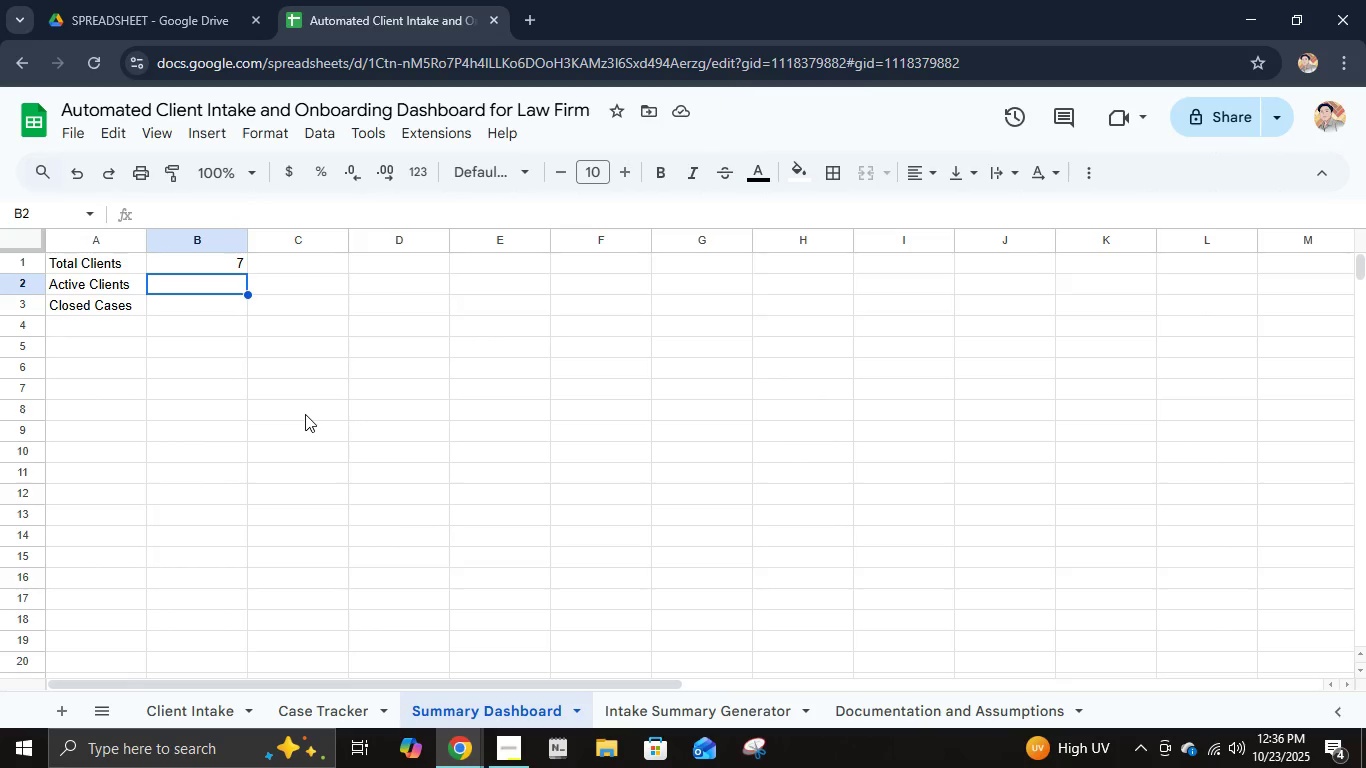 
left_click([233, 717])
 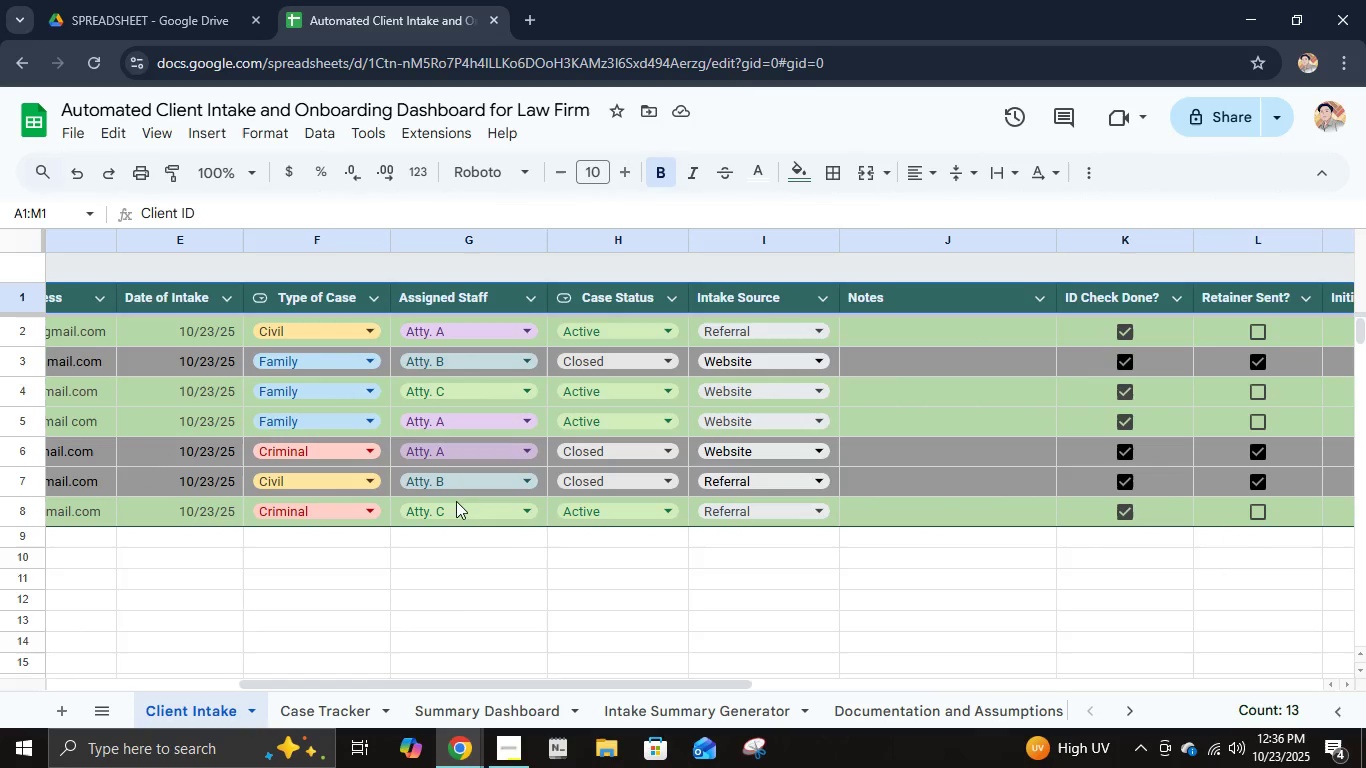 
wait(7.88)
 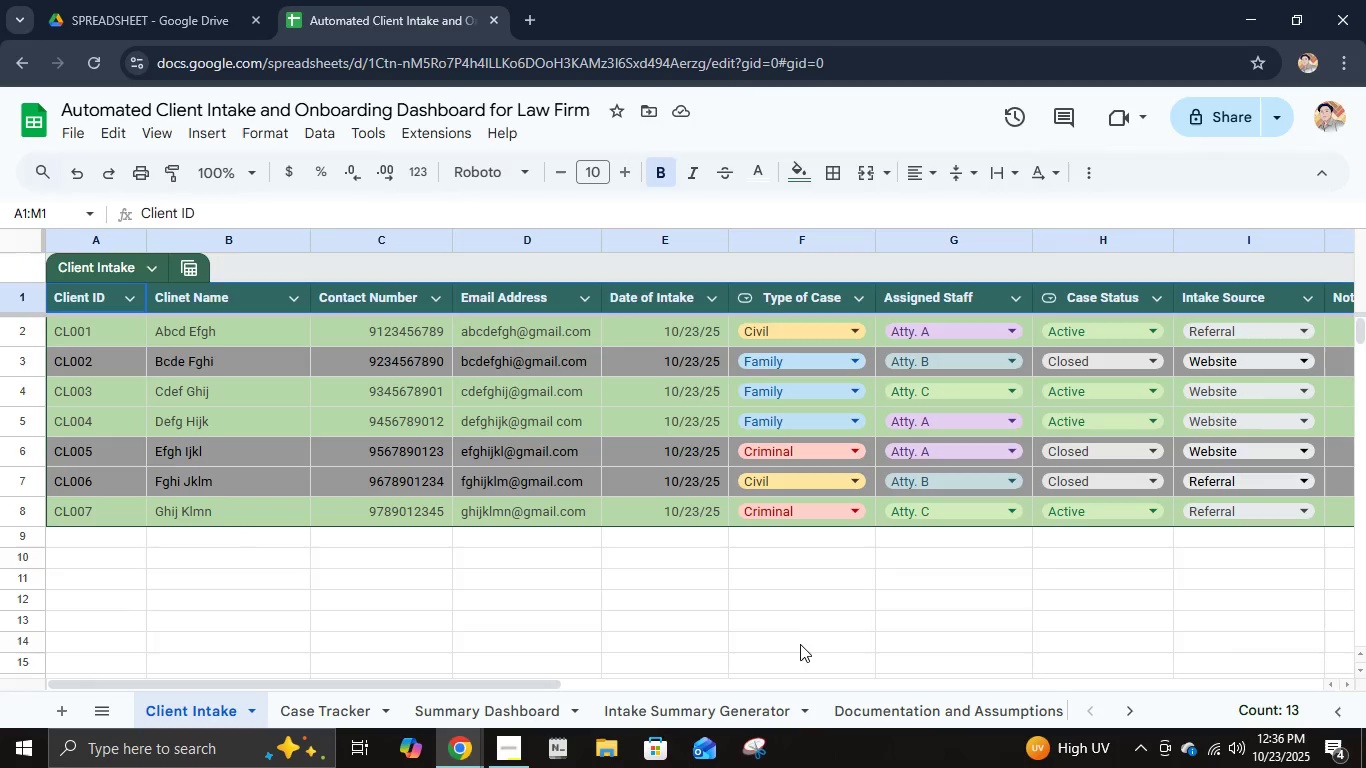 
left_click([441, 710])
 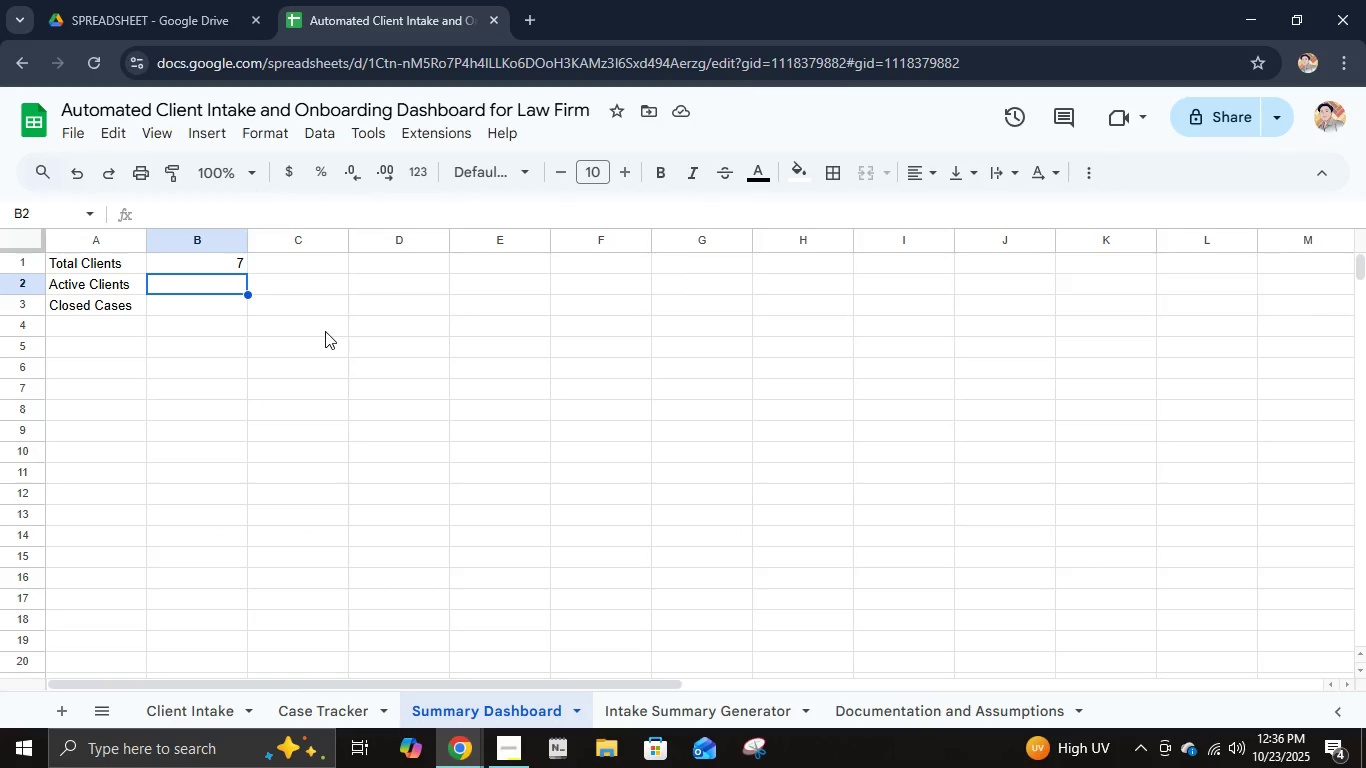 
type(=COUNTIF('Client Intake'!H2:H, "Active")
 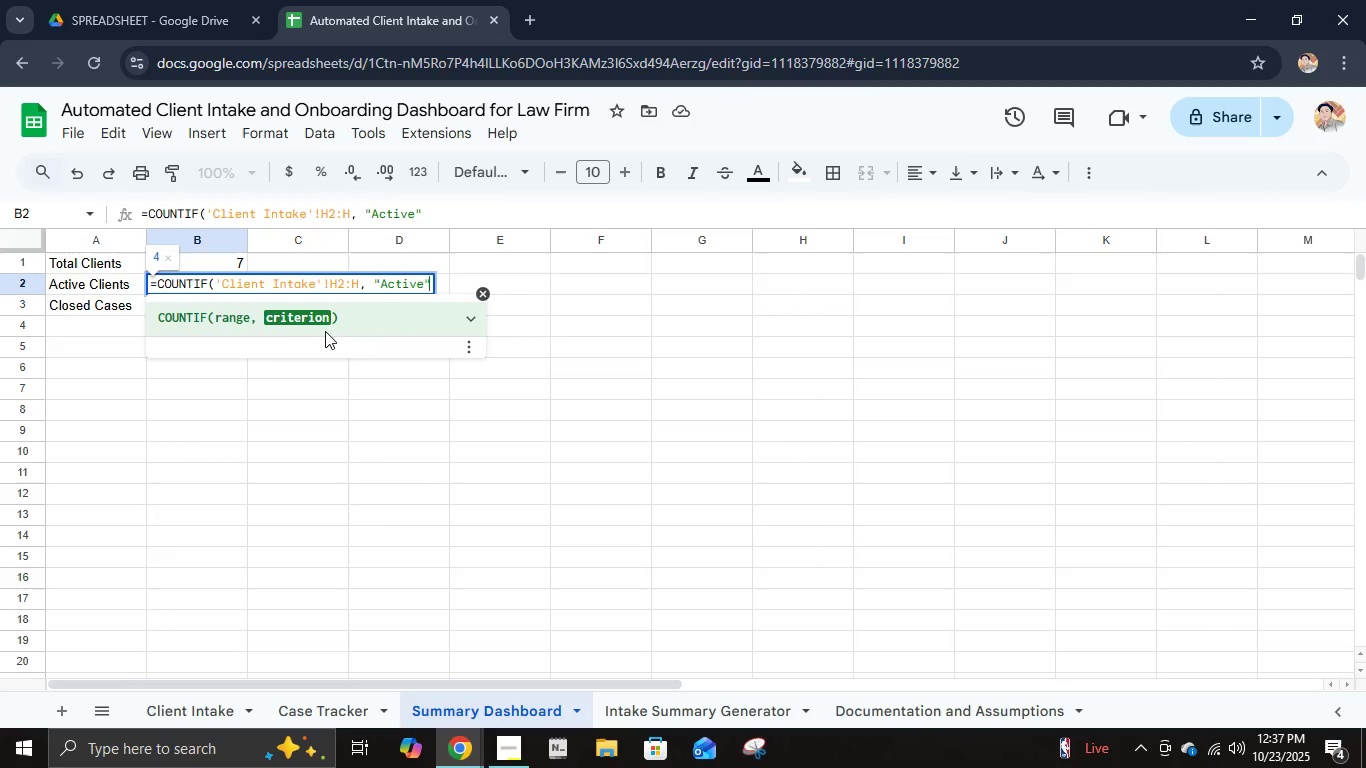 
key(Shift+0)
 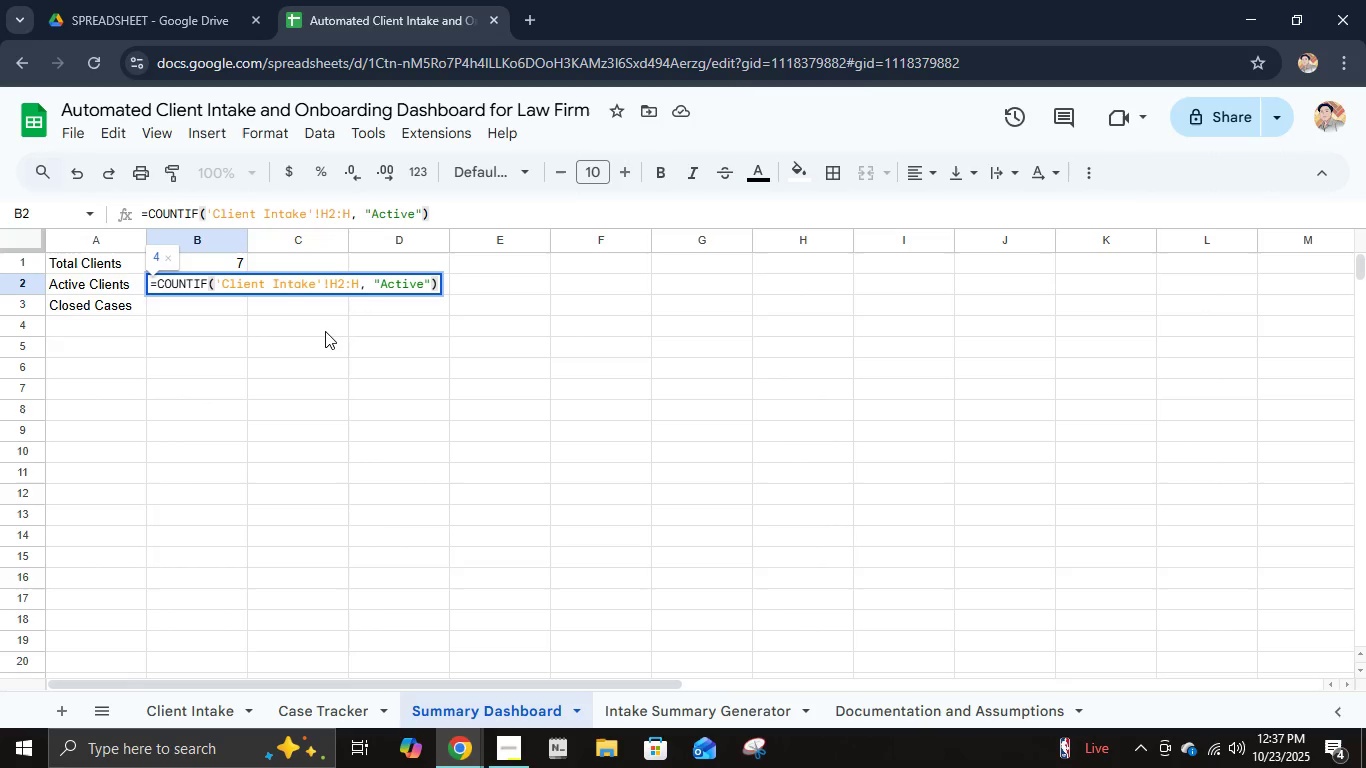 
key(Enter)
 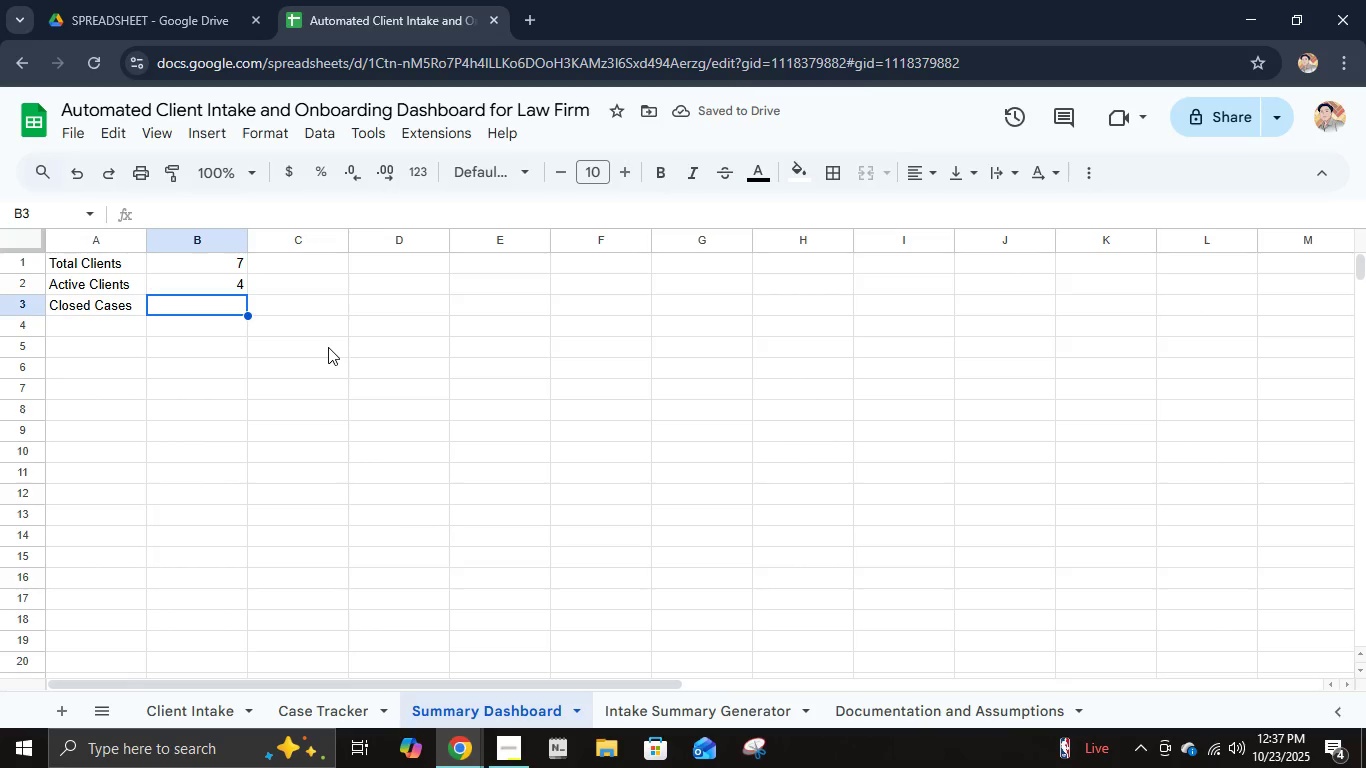 
wait(6.18)
 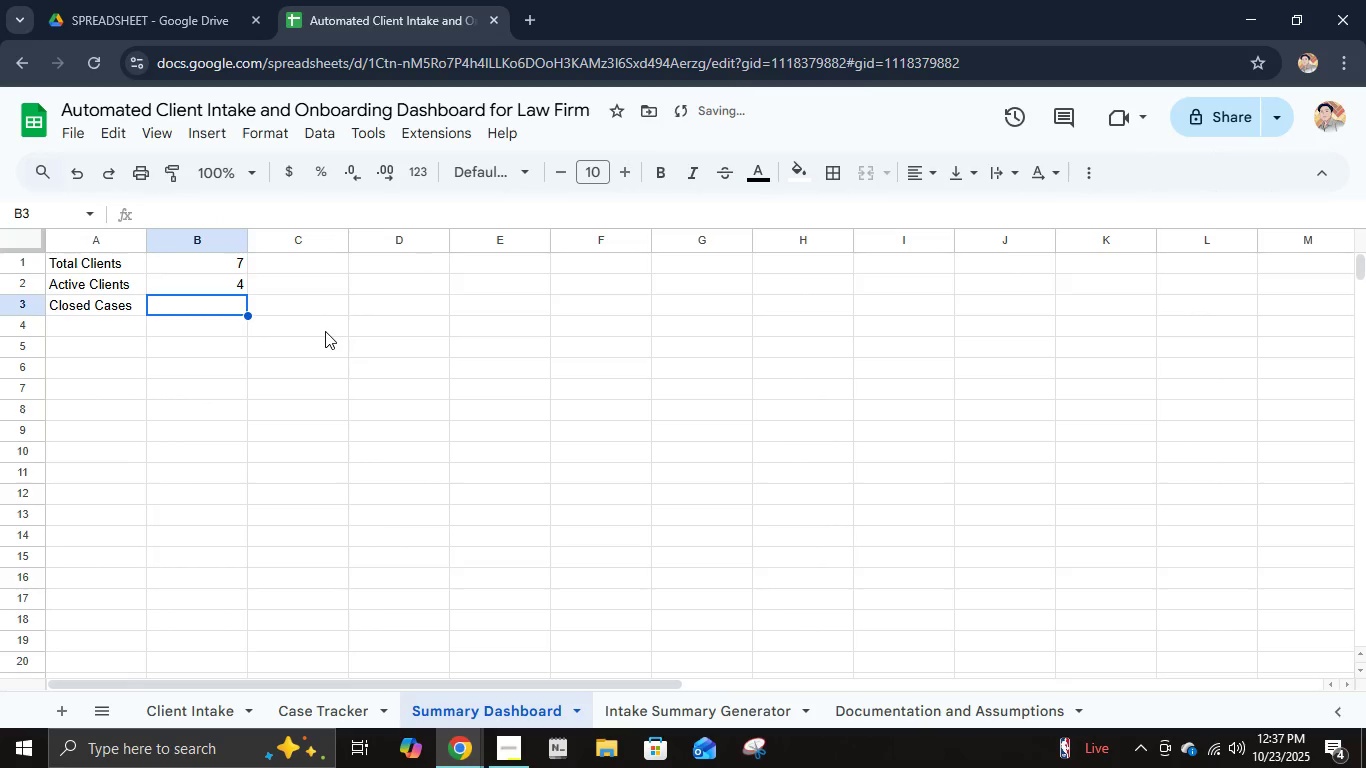 
type(=COUNTIF('Client Intake'!H2:H)
 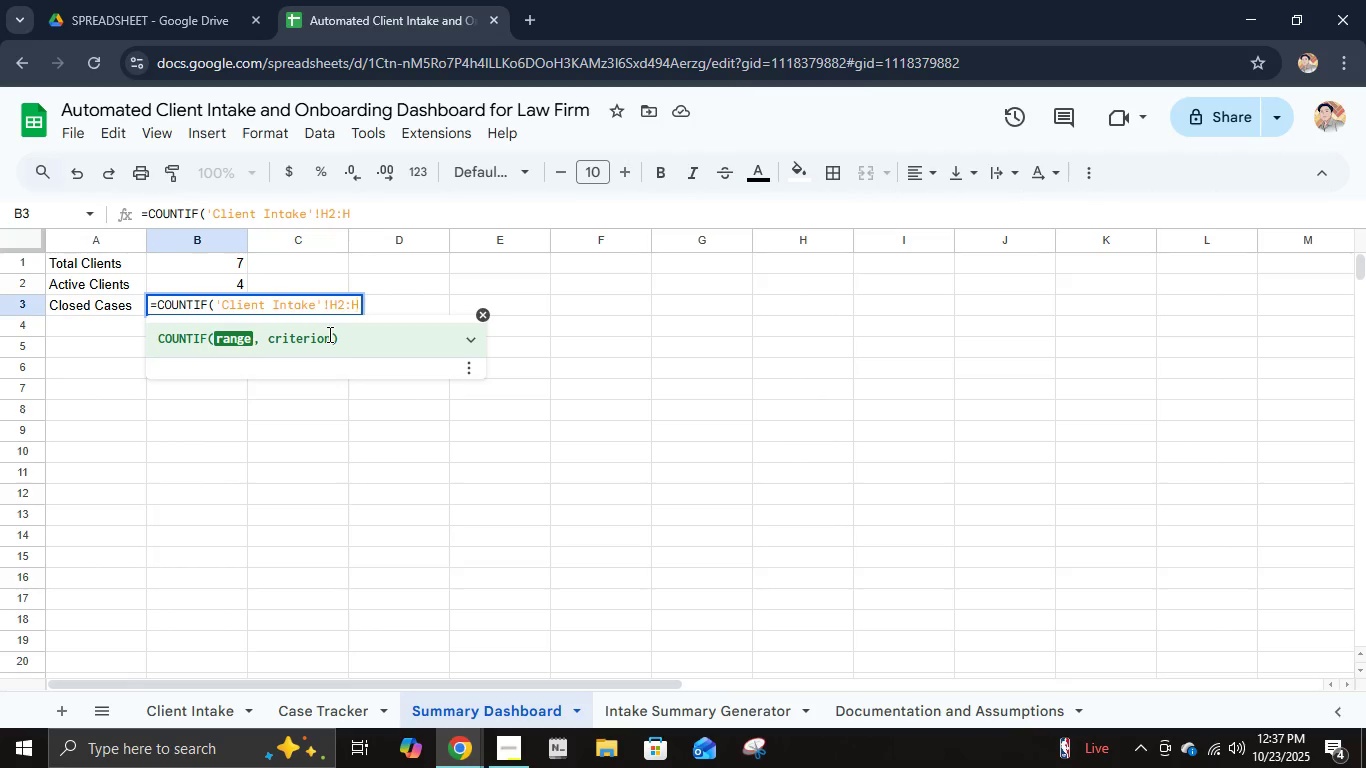 
type(, "Closed"))
 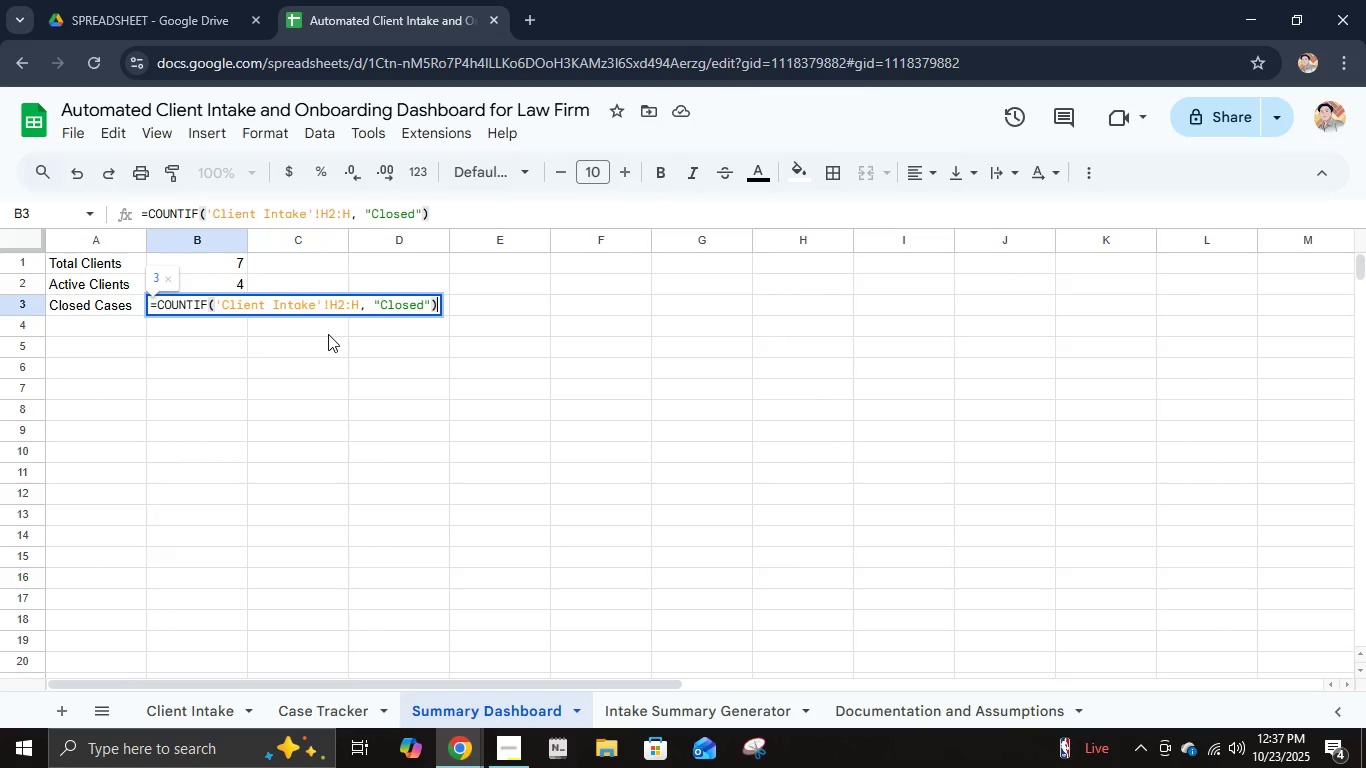 
 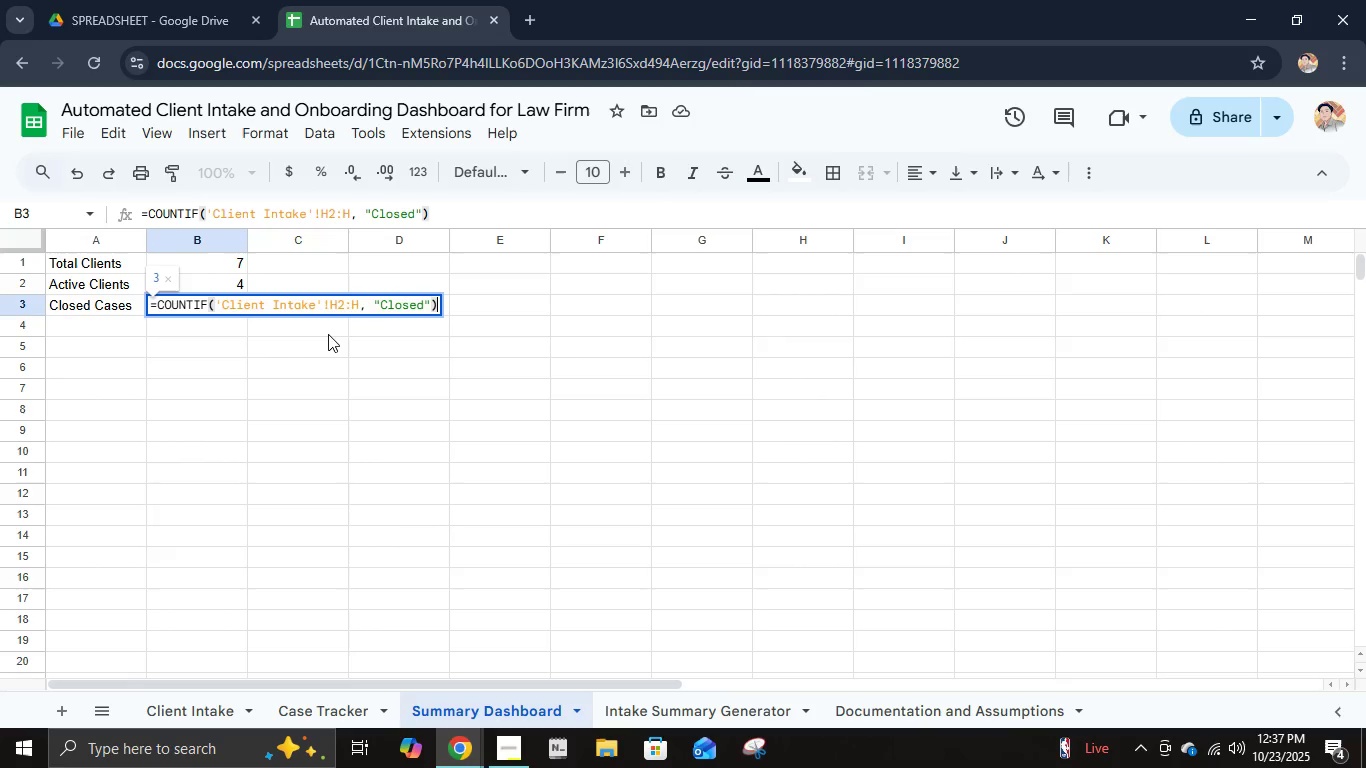 
key(Enter)
 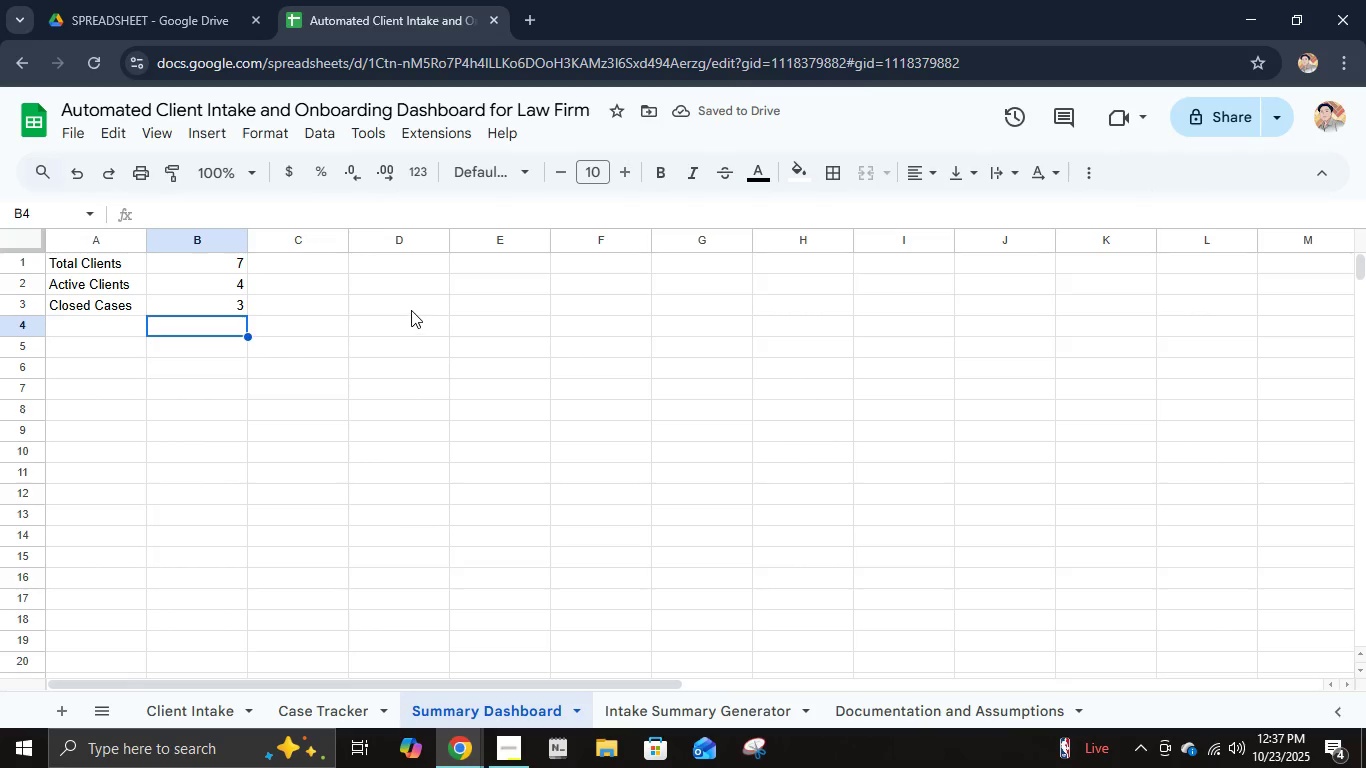 
wait(8.45)
 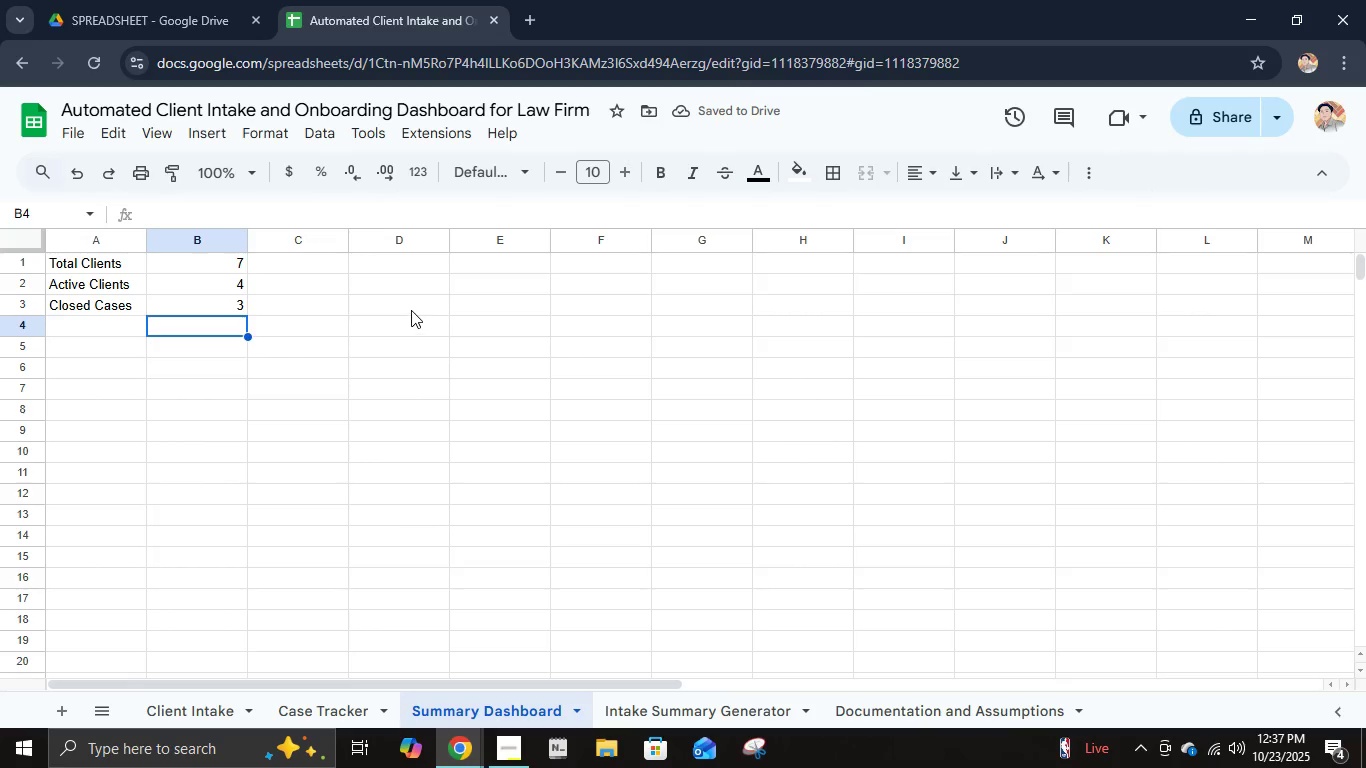 
left_click([224, 141])
 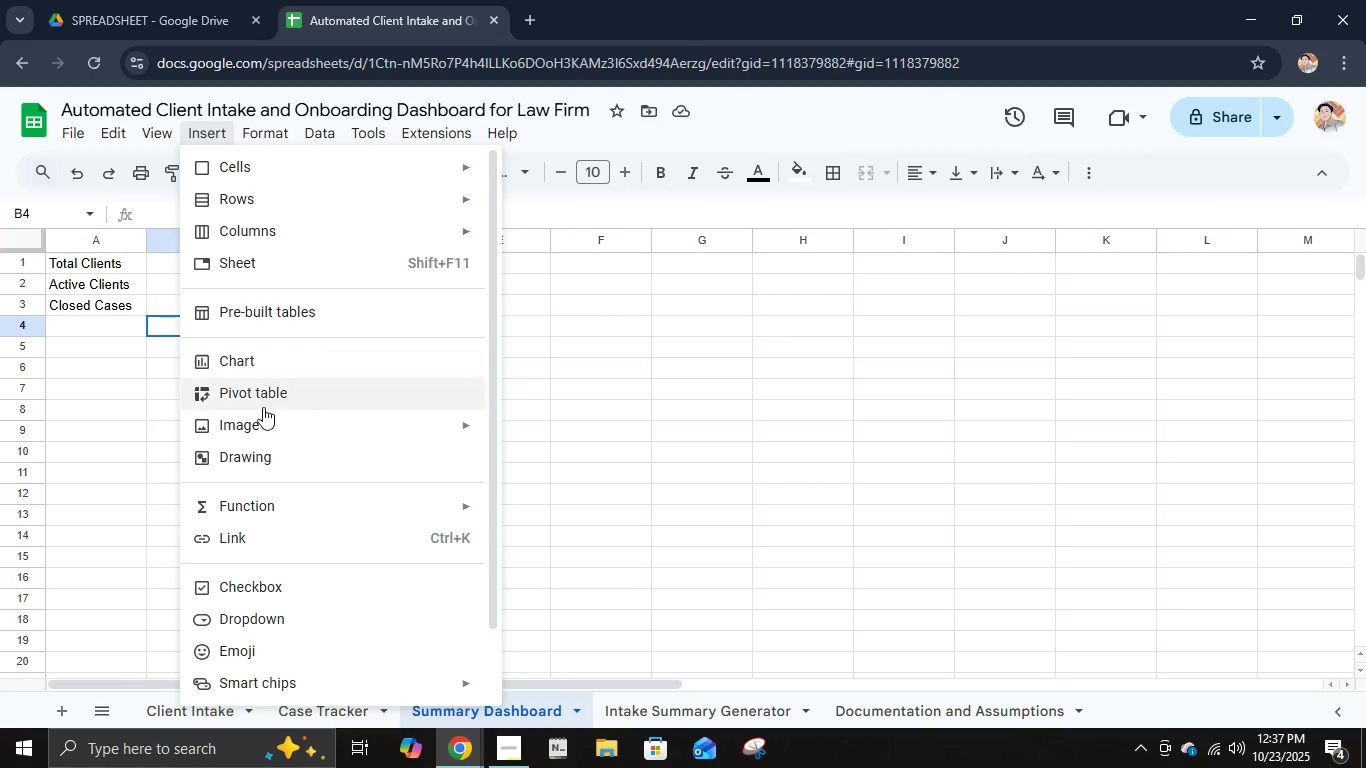 
left_click([264, 393])
 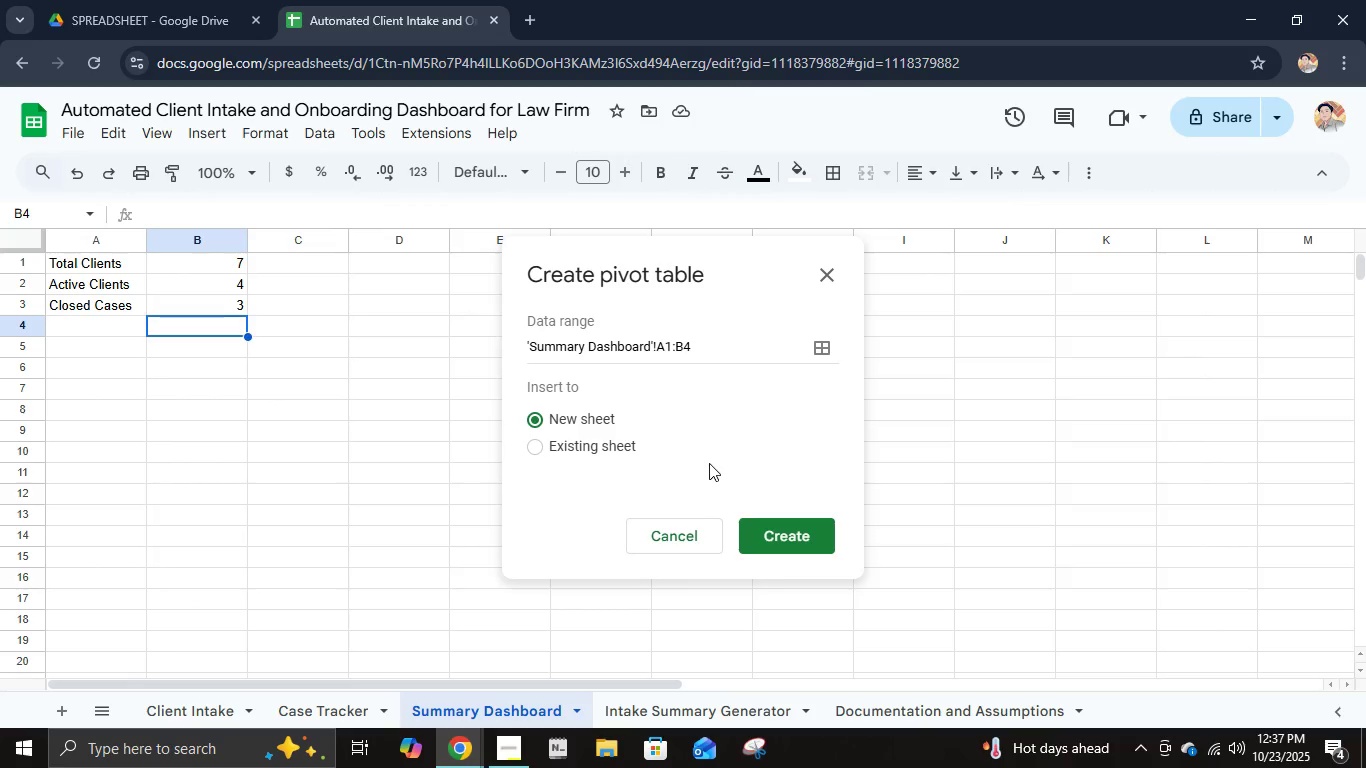 
left_click([704, 526])
 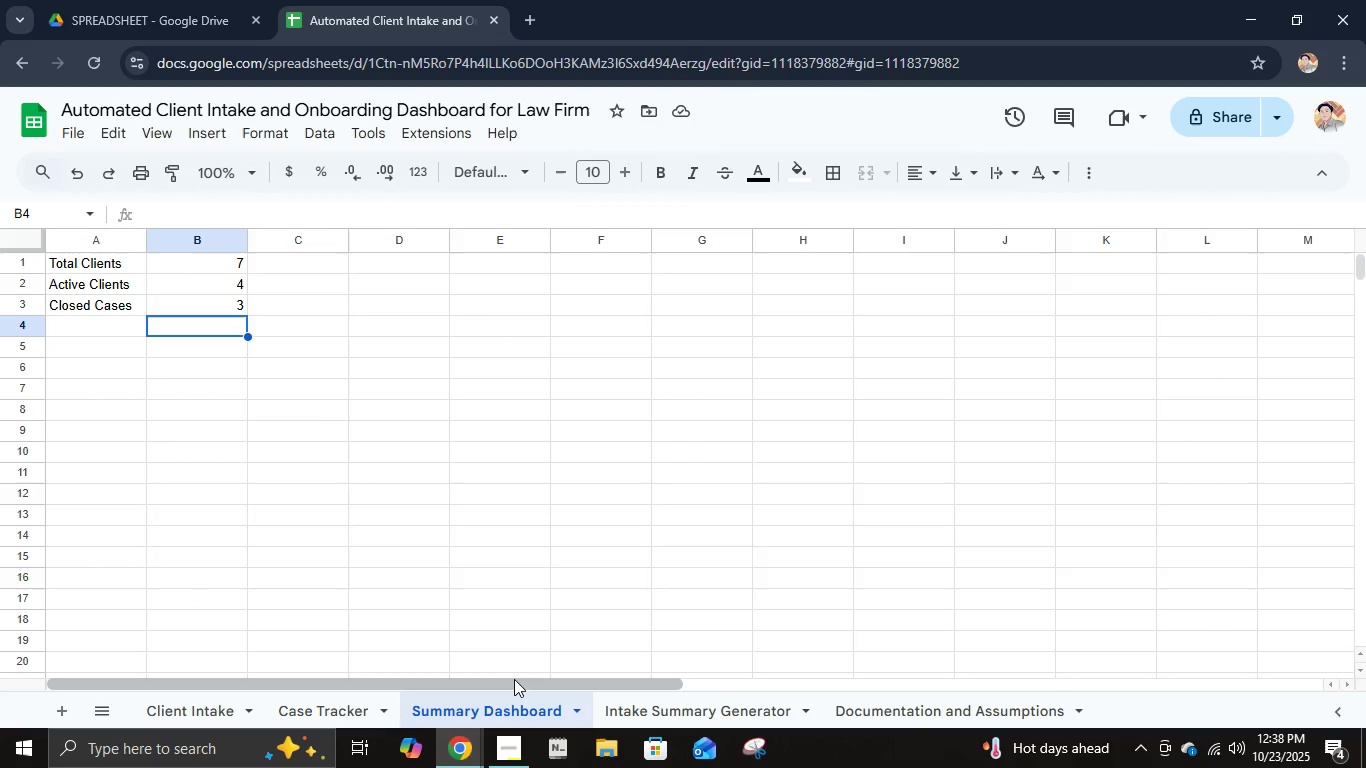 
wait(7.64)
 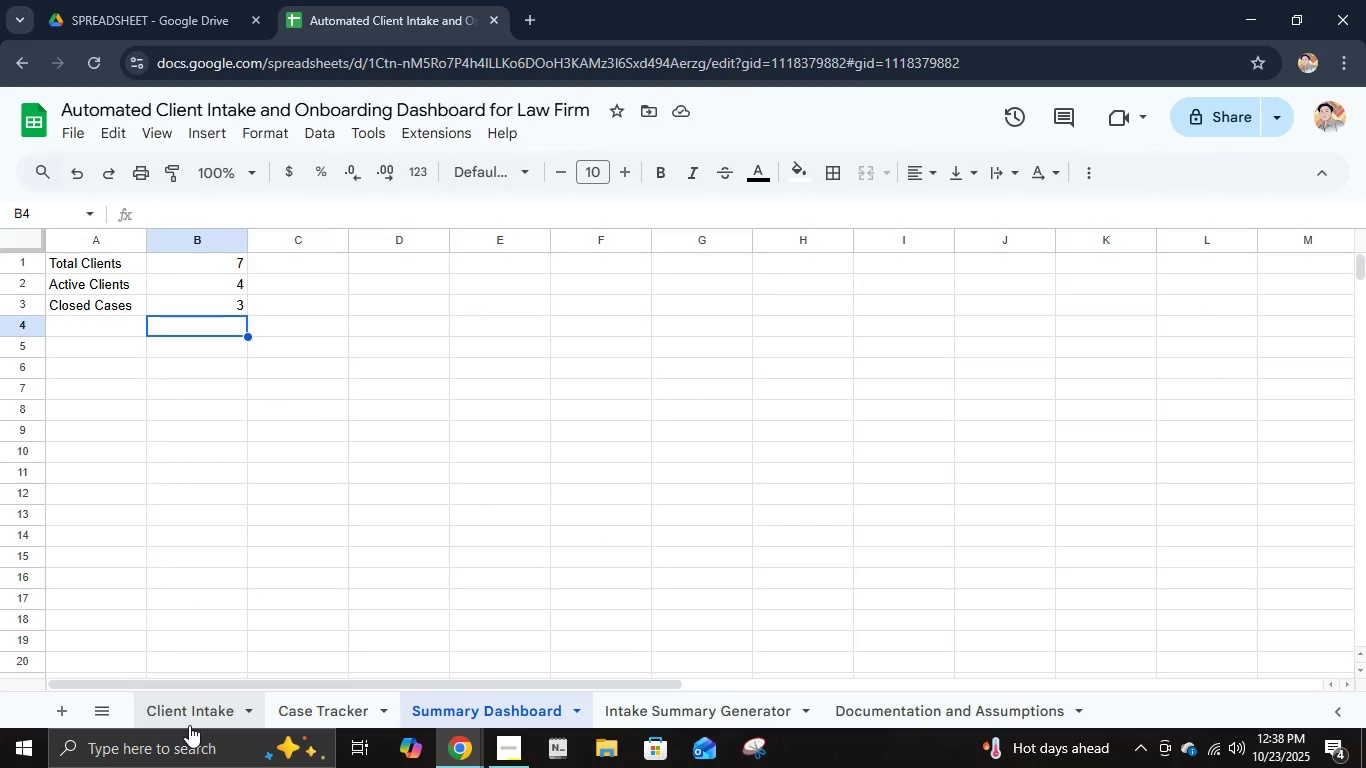 
left_click([212, 718])
 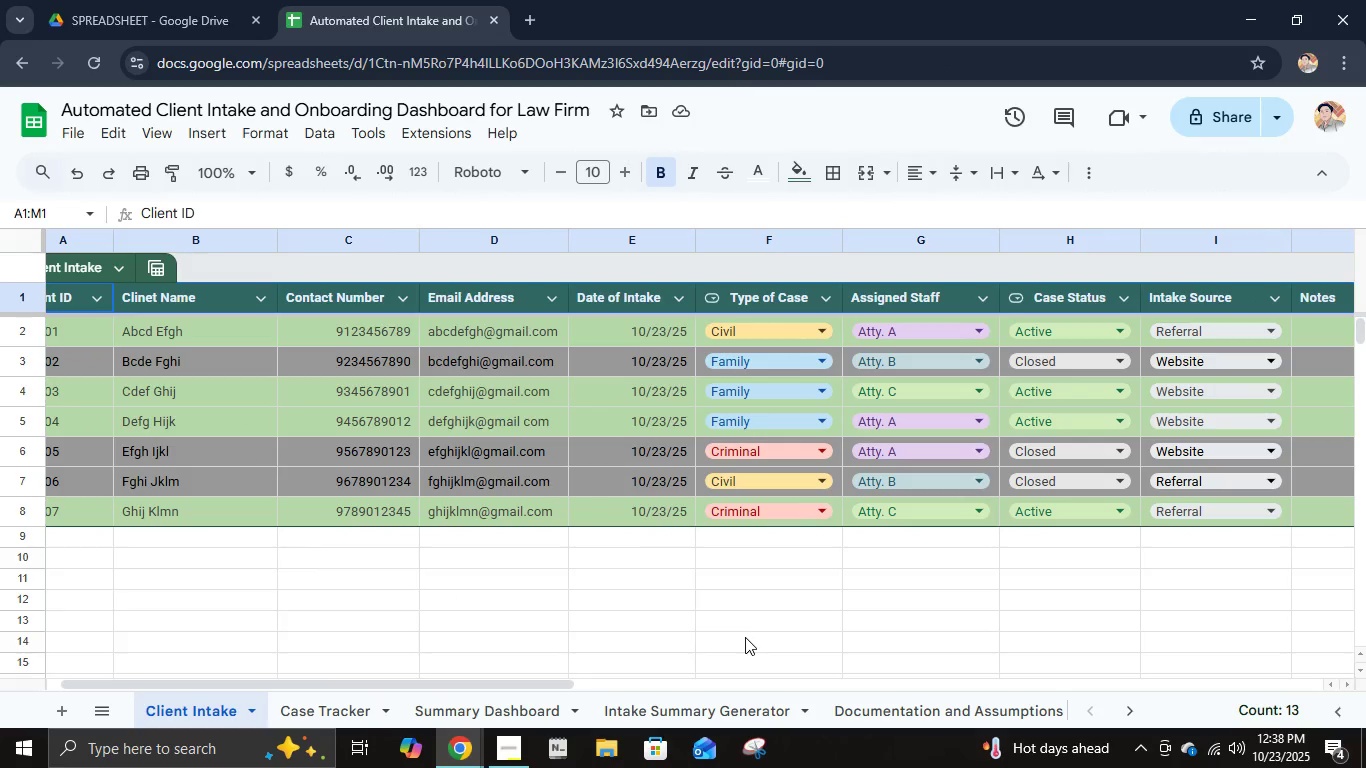 
wait(12.58)
 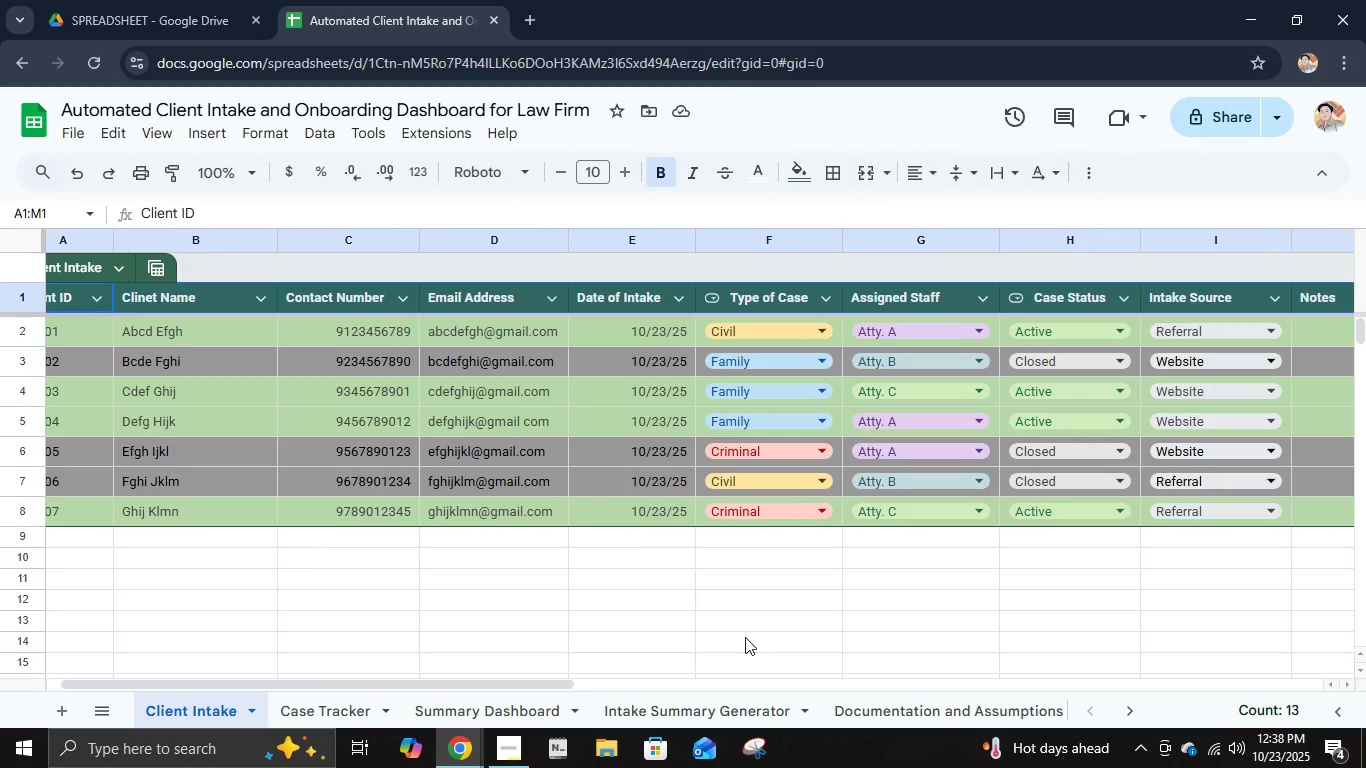 
left_click([252, 136])
 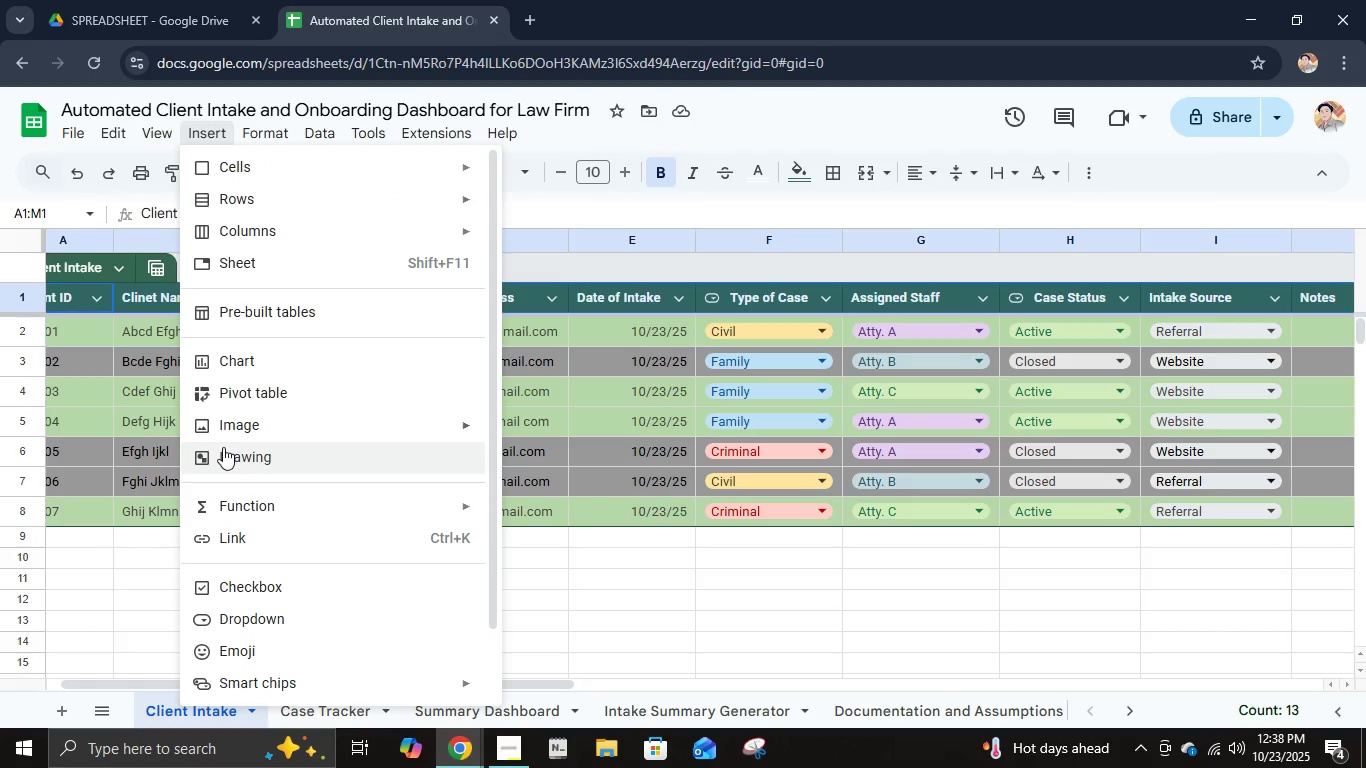 
left_click([237, 391])
 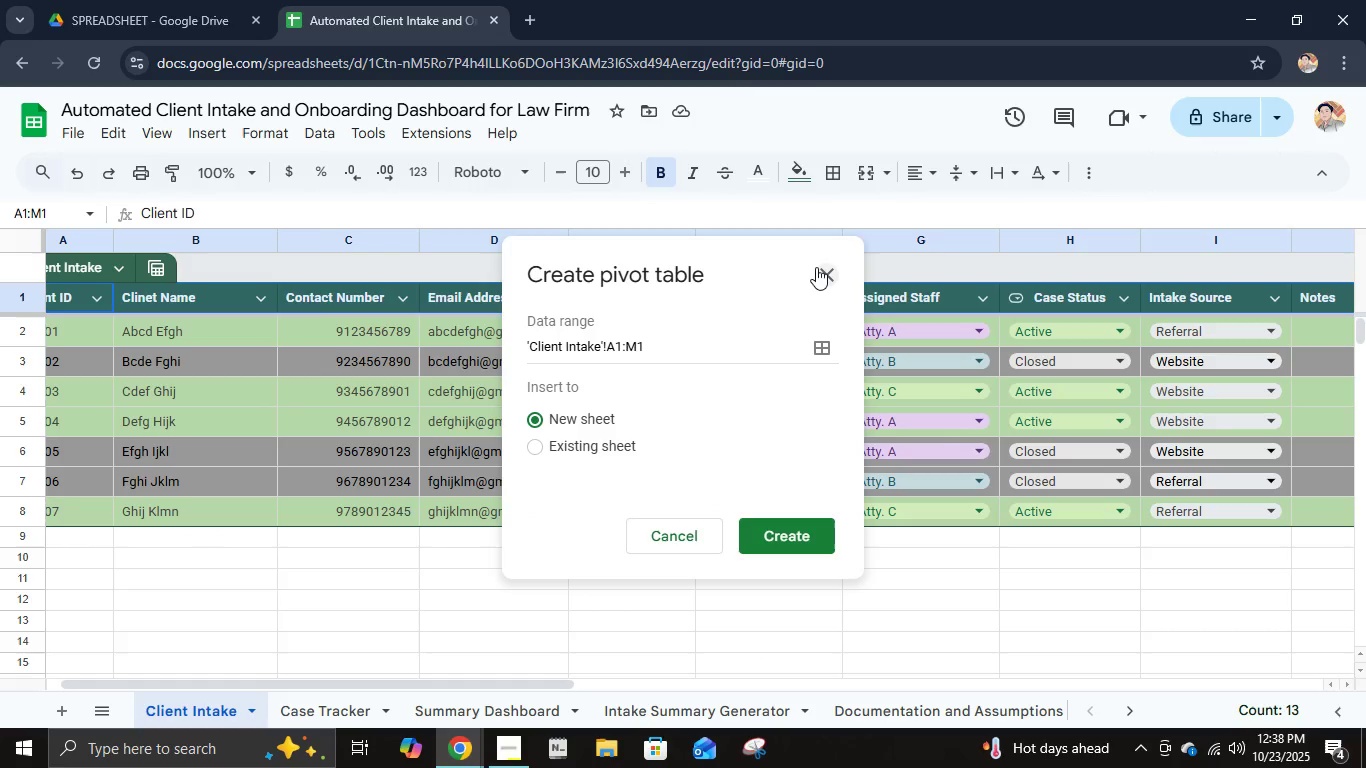 
left_click([819, 268])
 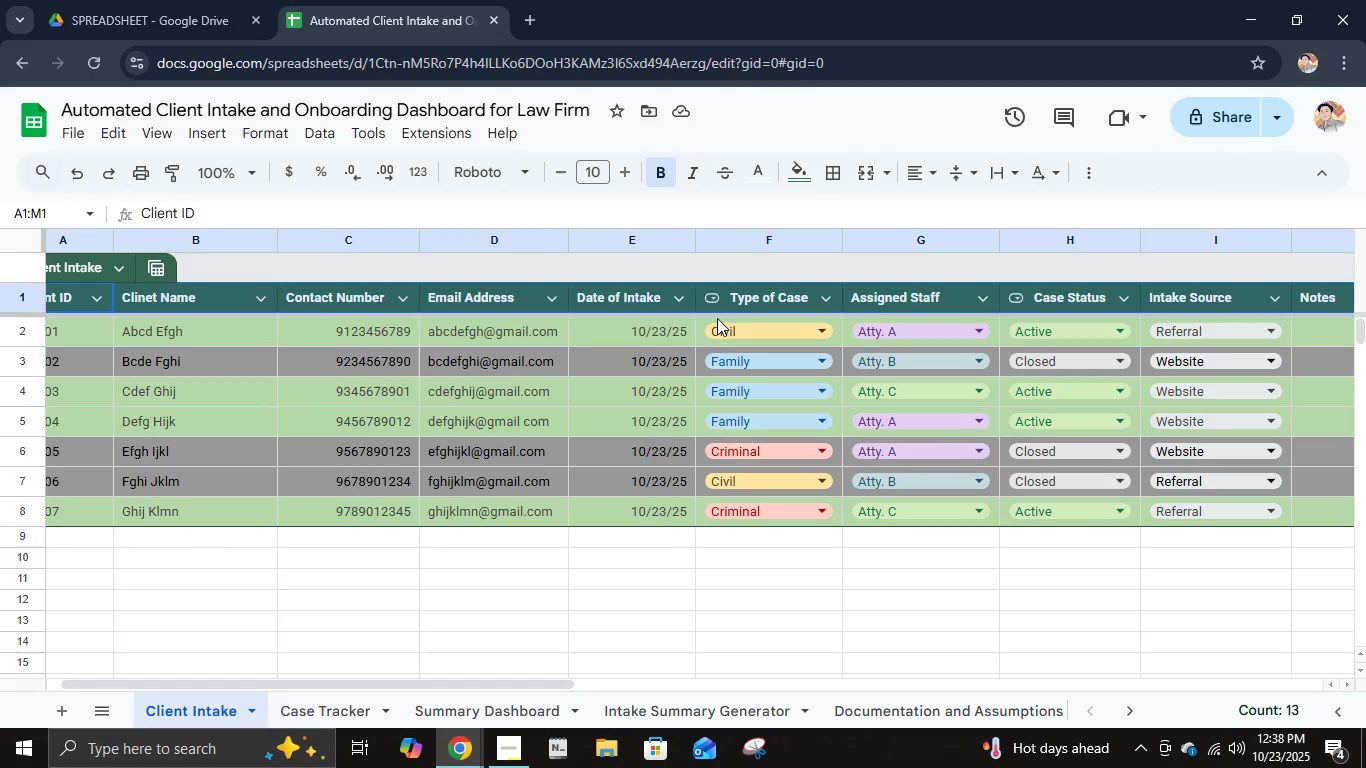 
left_click([703, 323])
 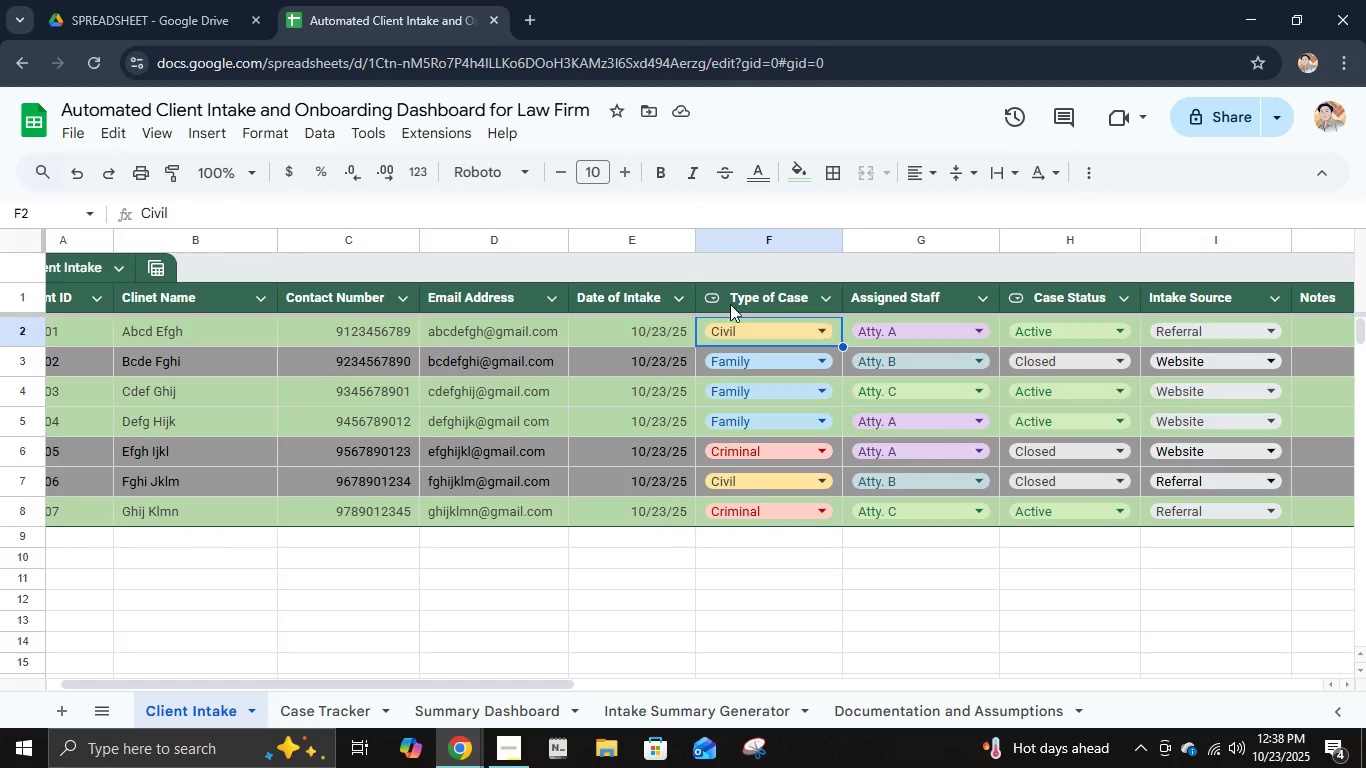 
left_click([736, 301])
 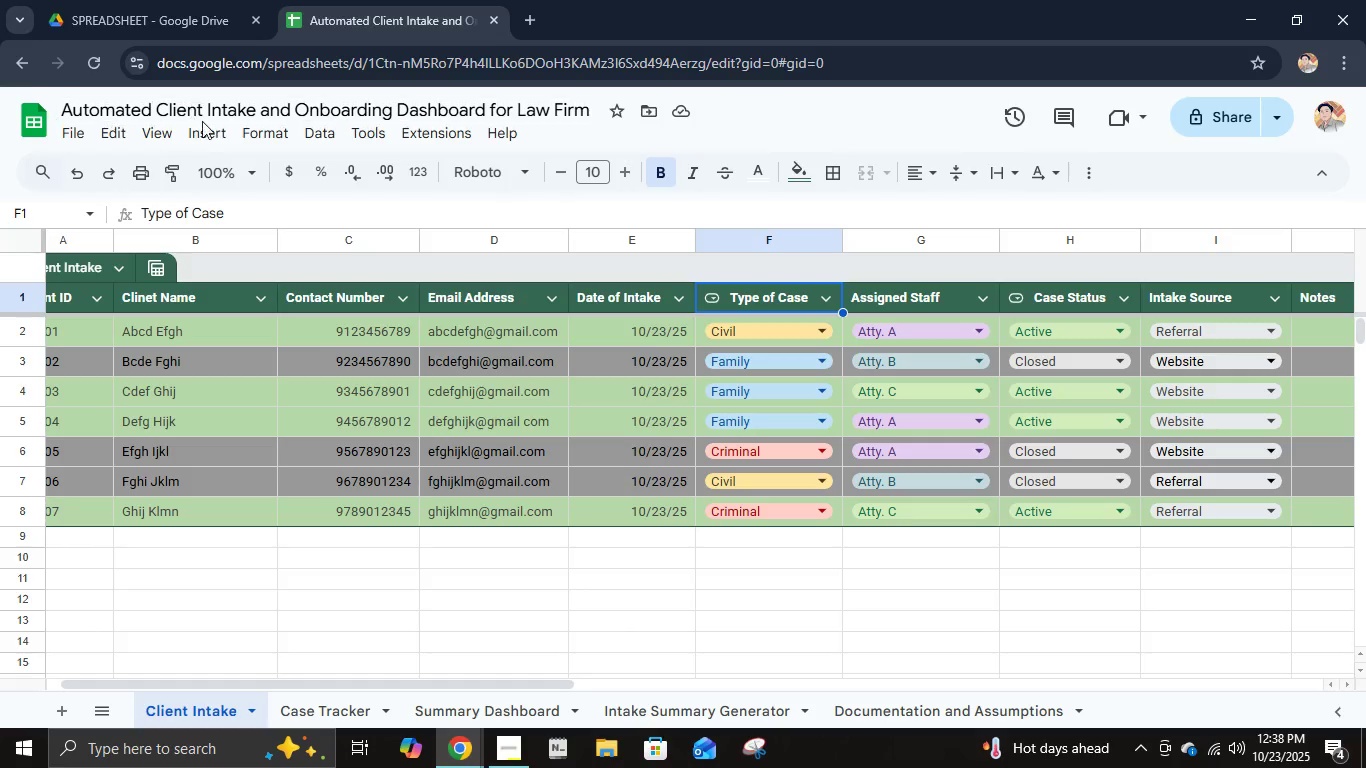 
left_click([205, 127])
 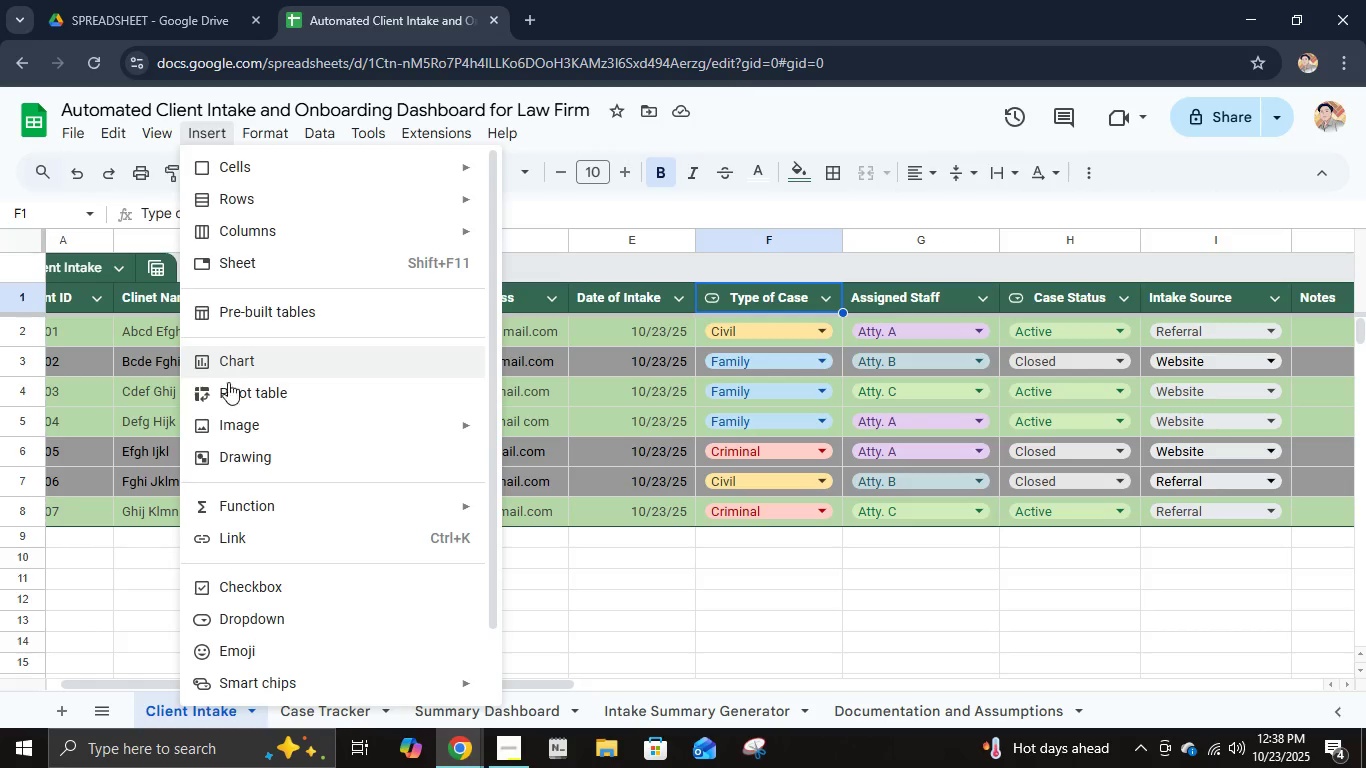 
left_click([229, 387])
 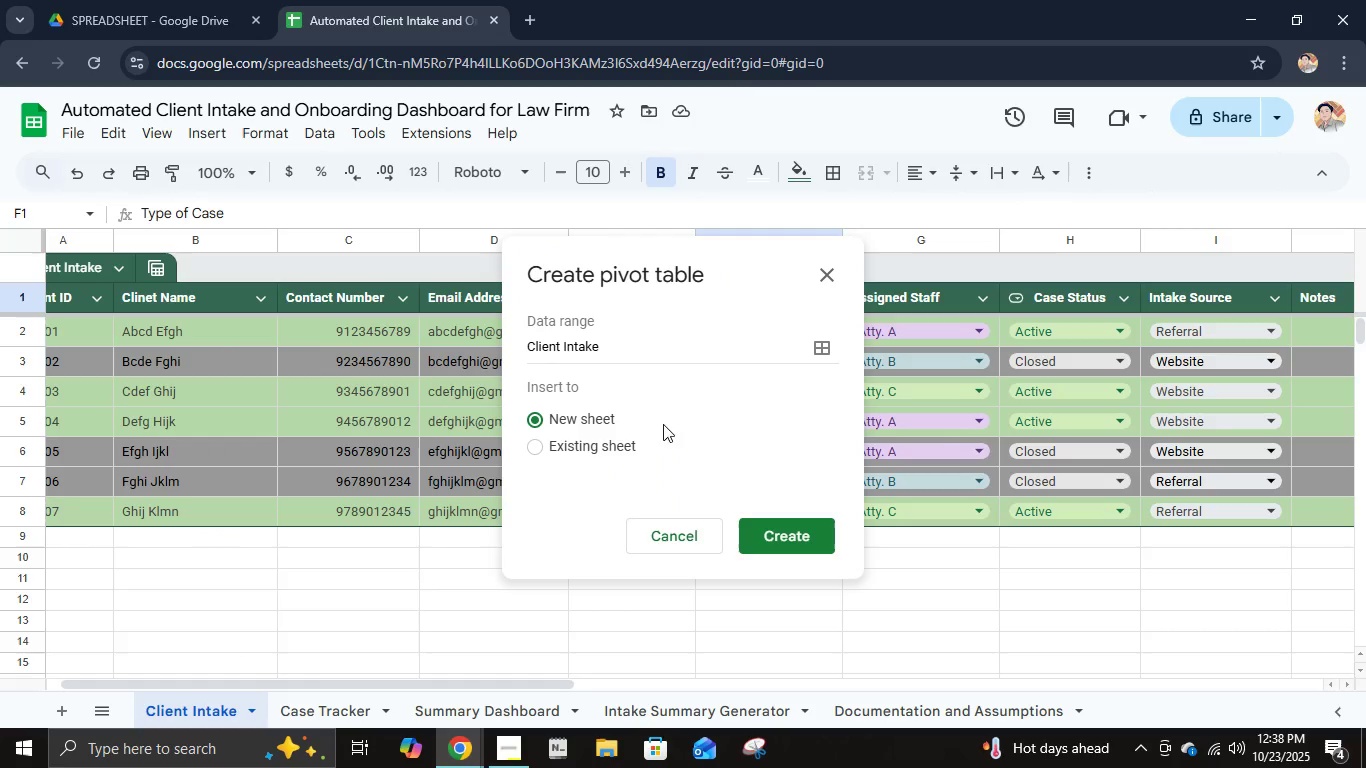 
left_click([635, 451])
 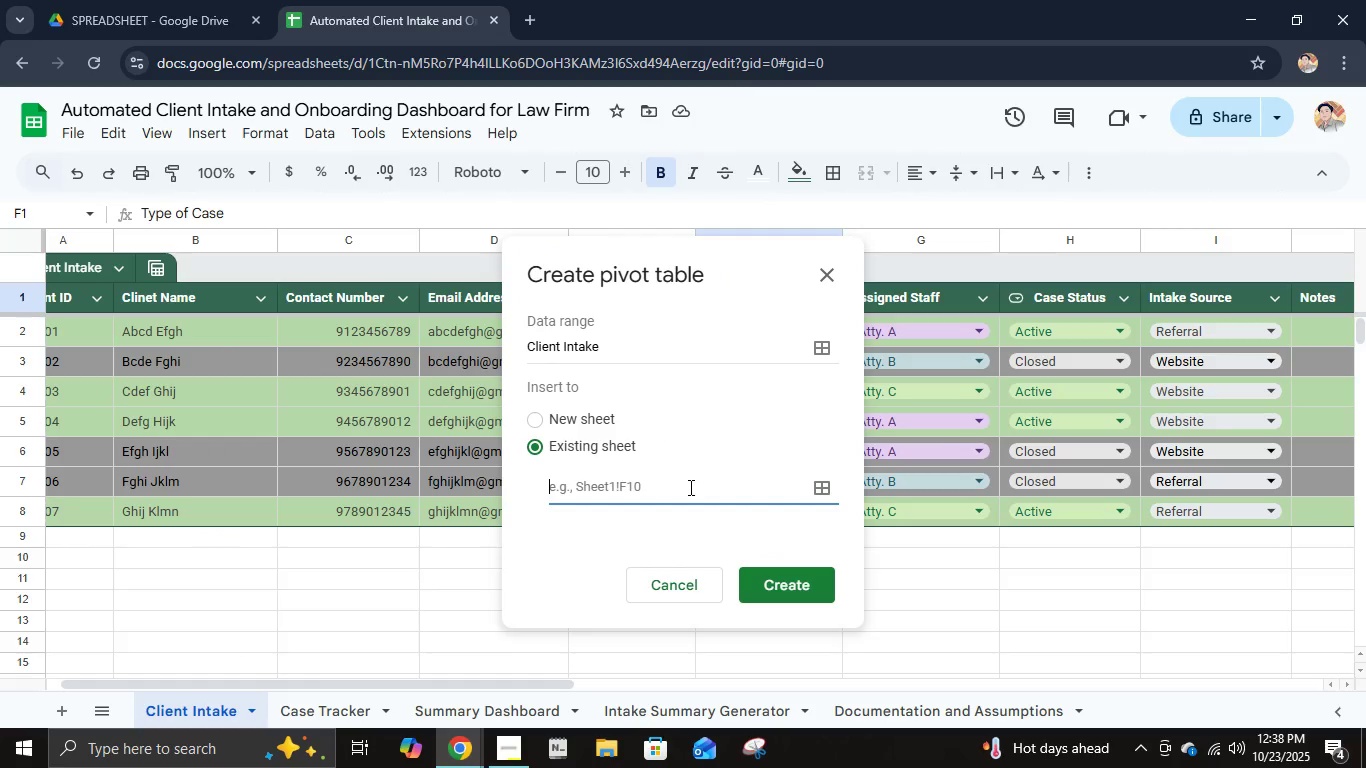 
wait(6.06)
 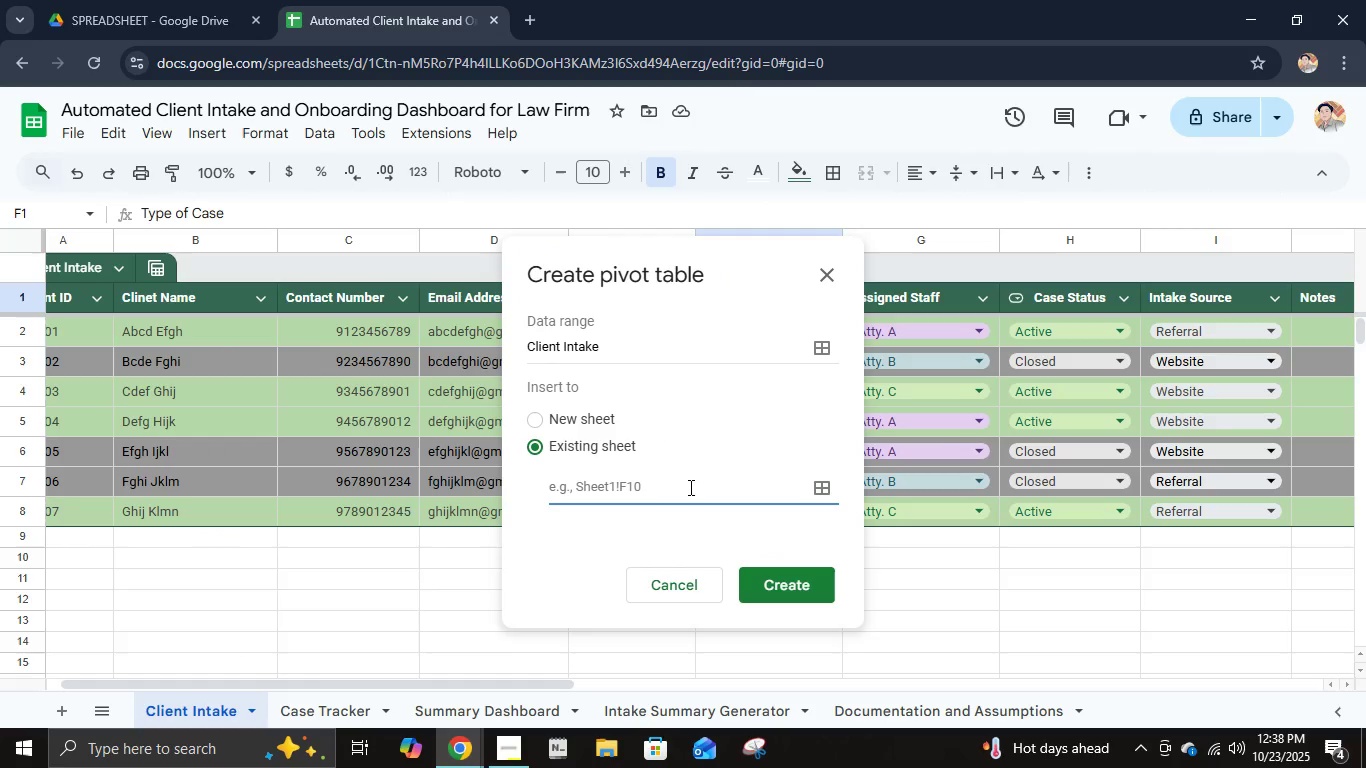 
type(Summary Dashboard)
 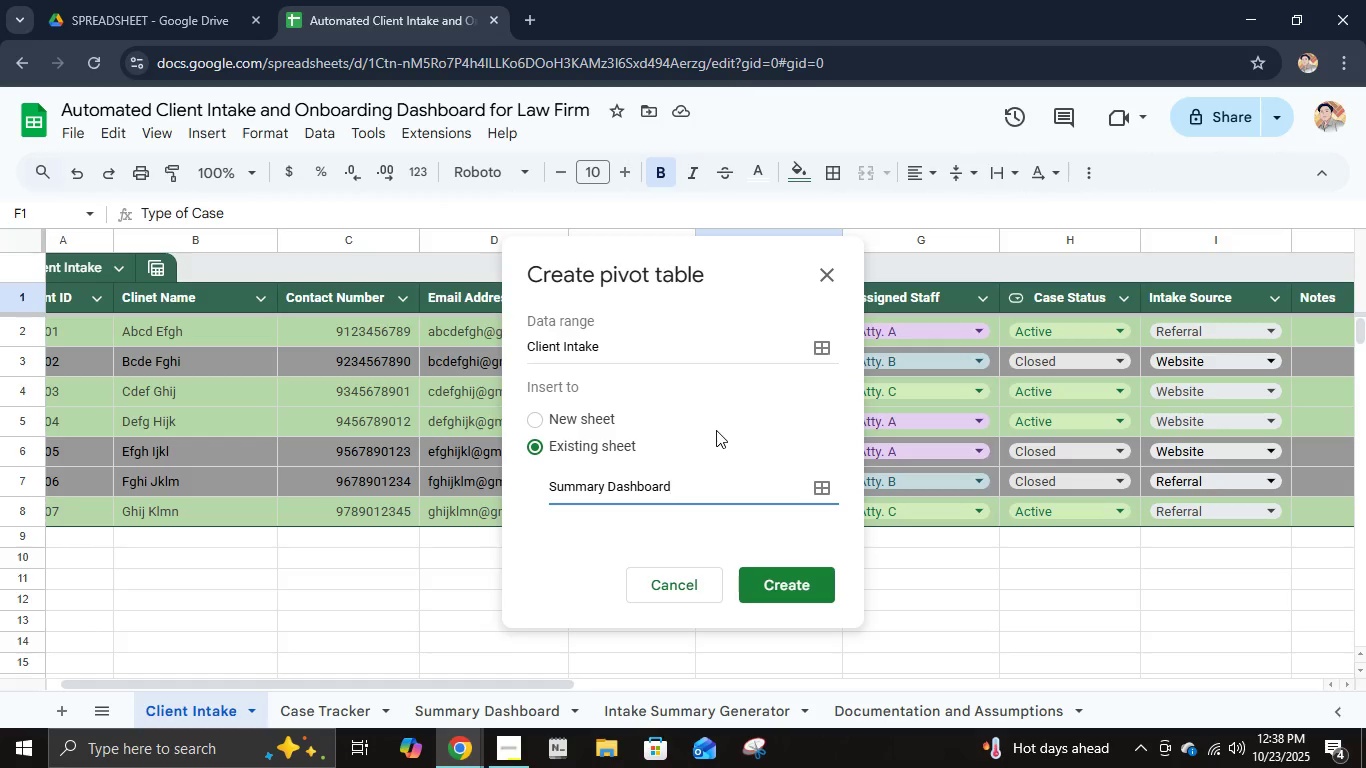 
left_click([768, 599])
 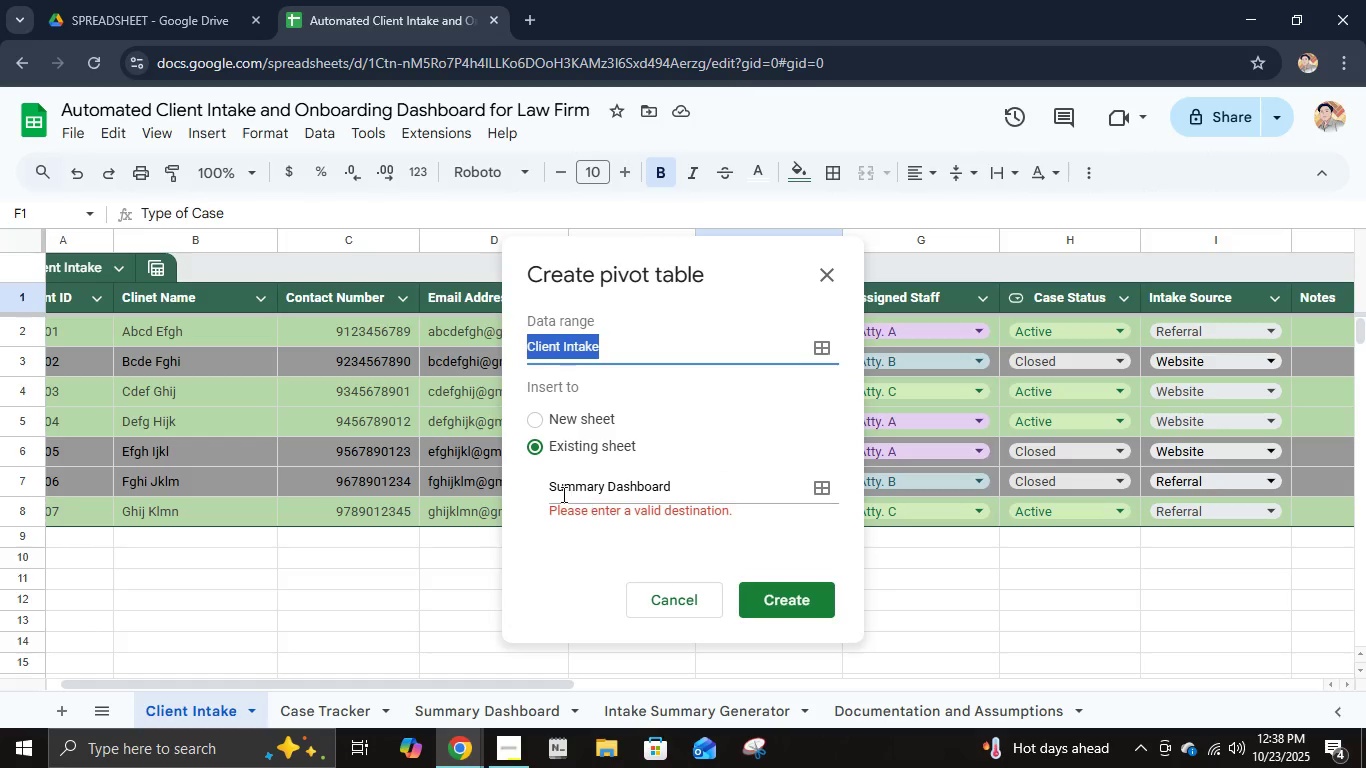 
left_click([550, 489])
 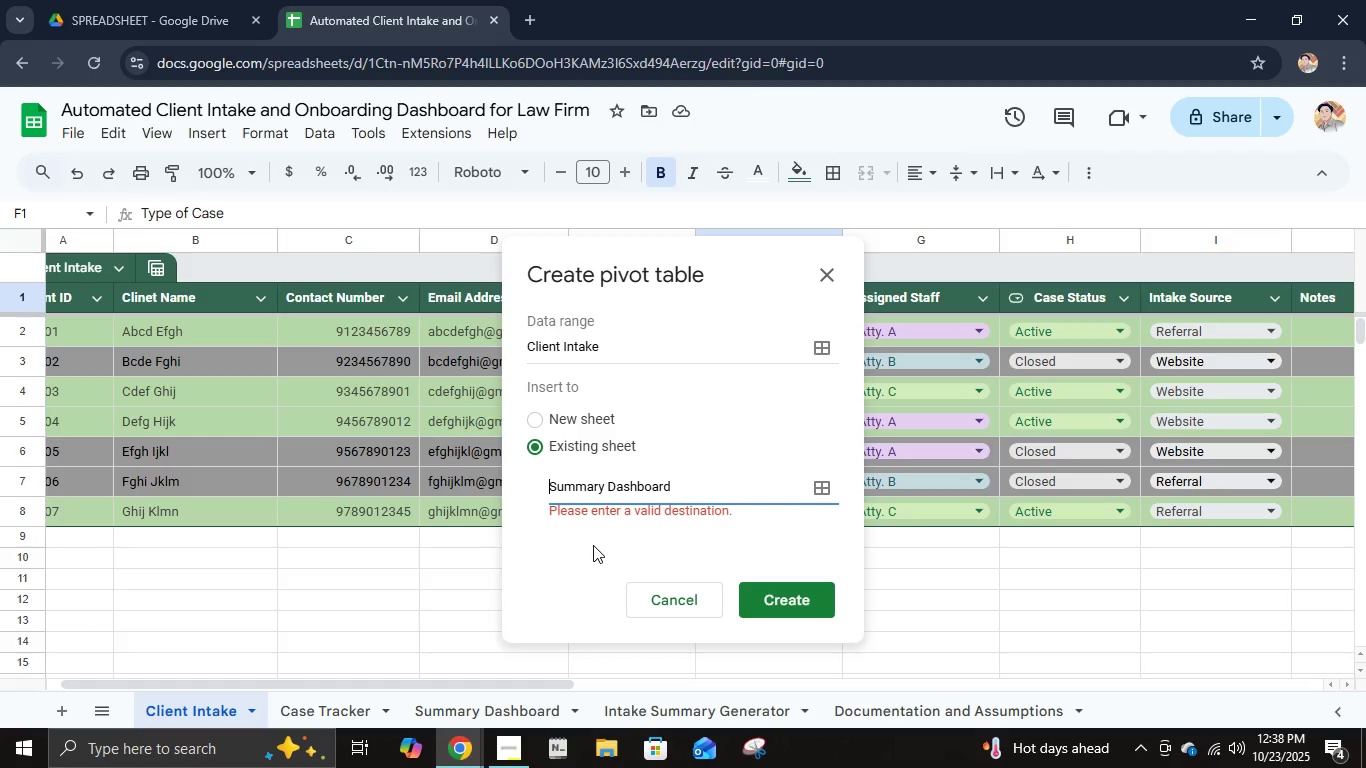 
key(Quote)
 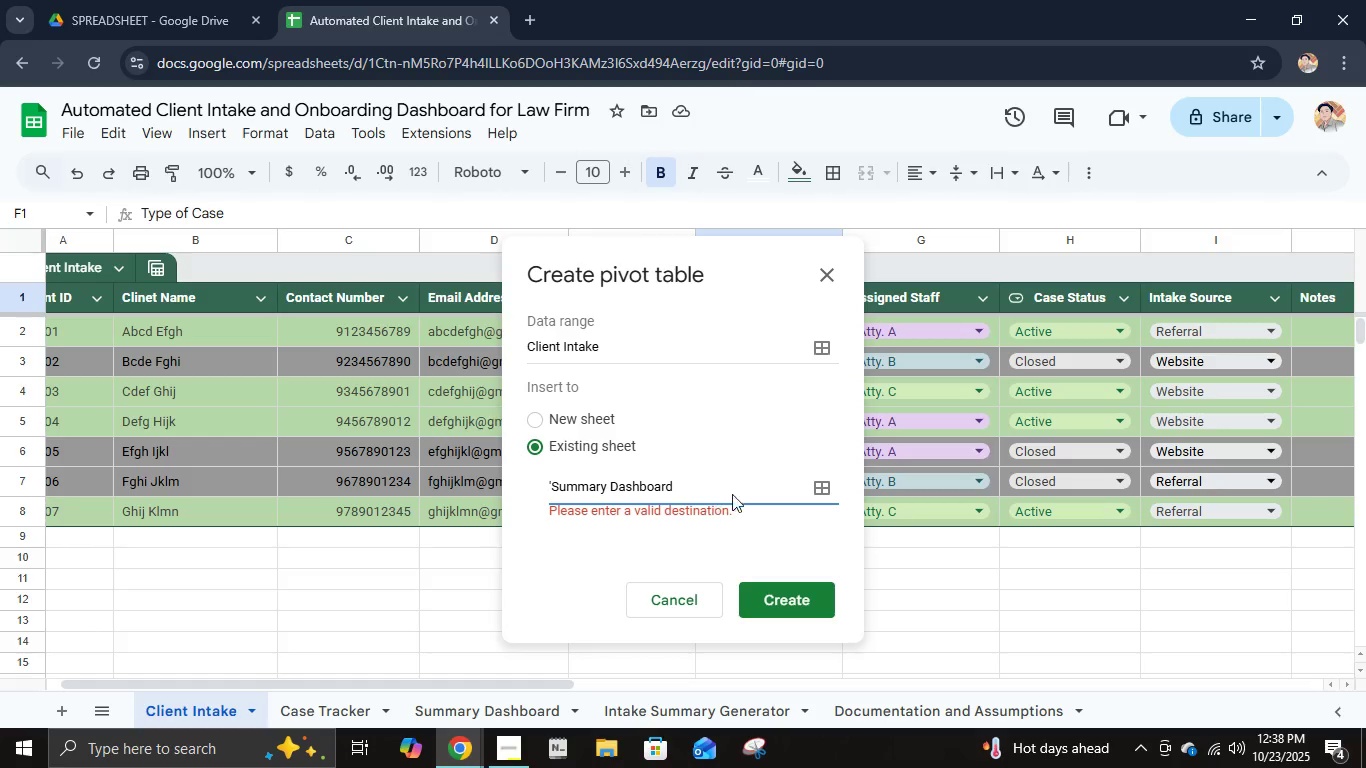 
left_click([732, 494])
 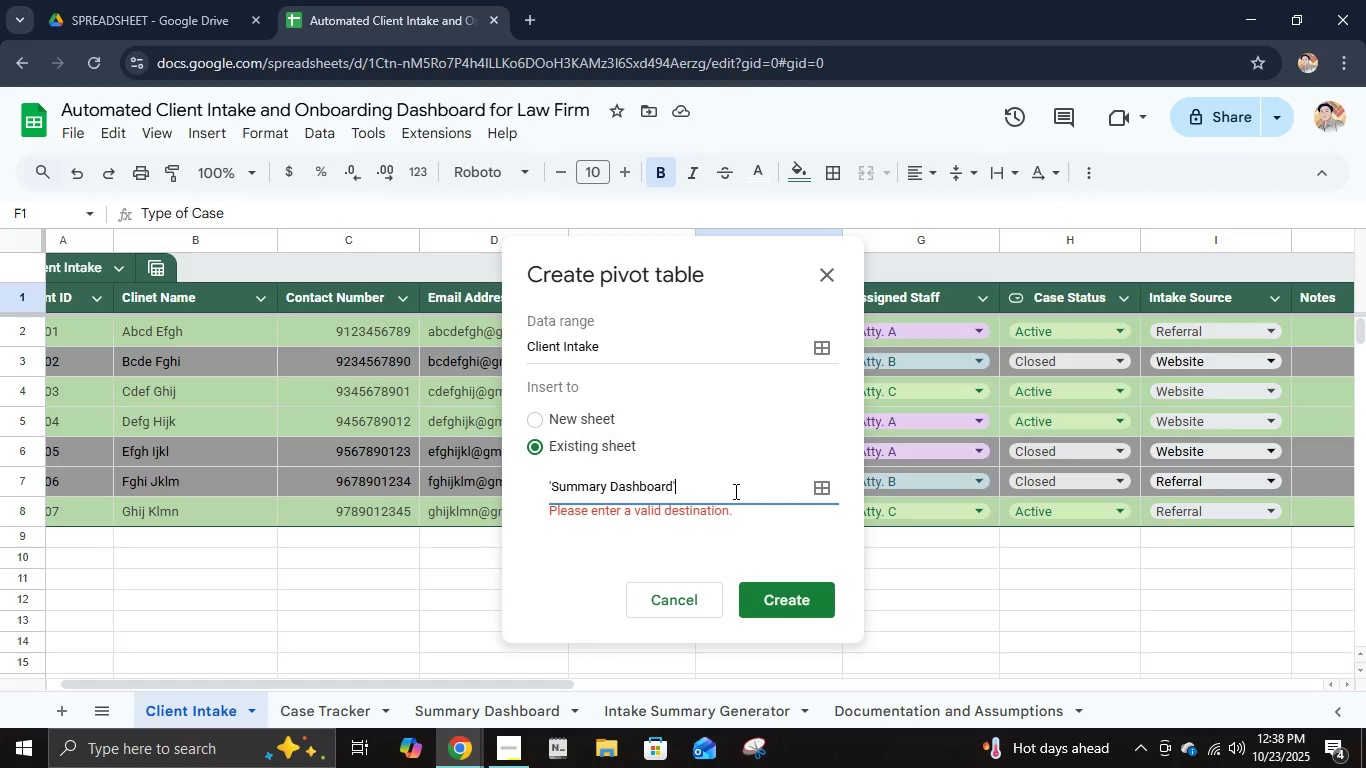 
key(Quote)
 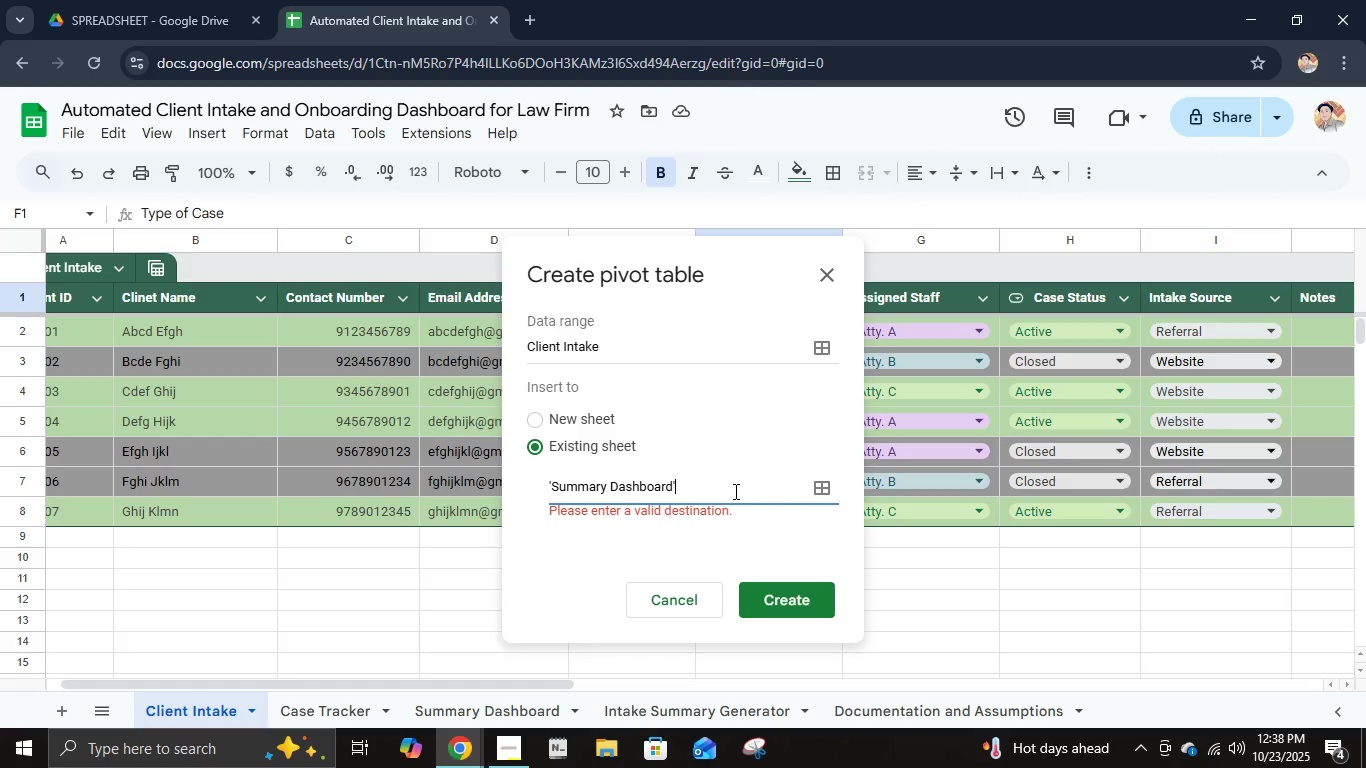 
key(Shift+1)
 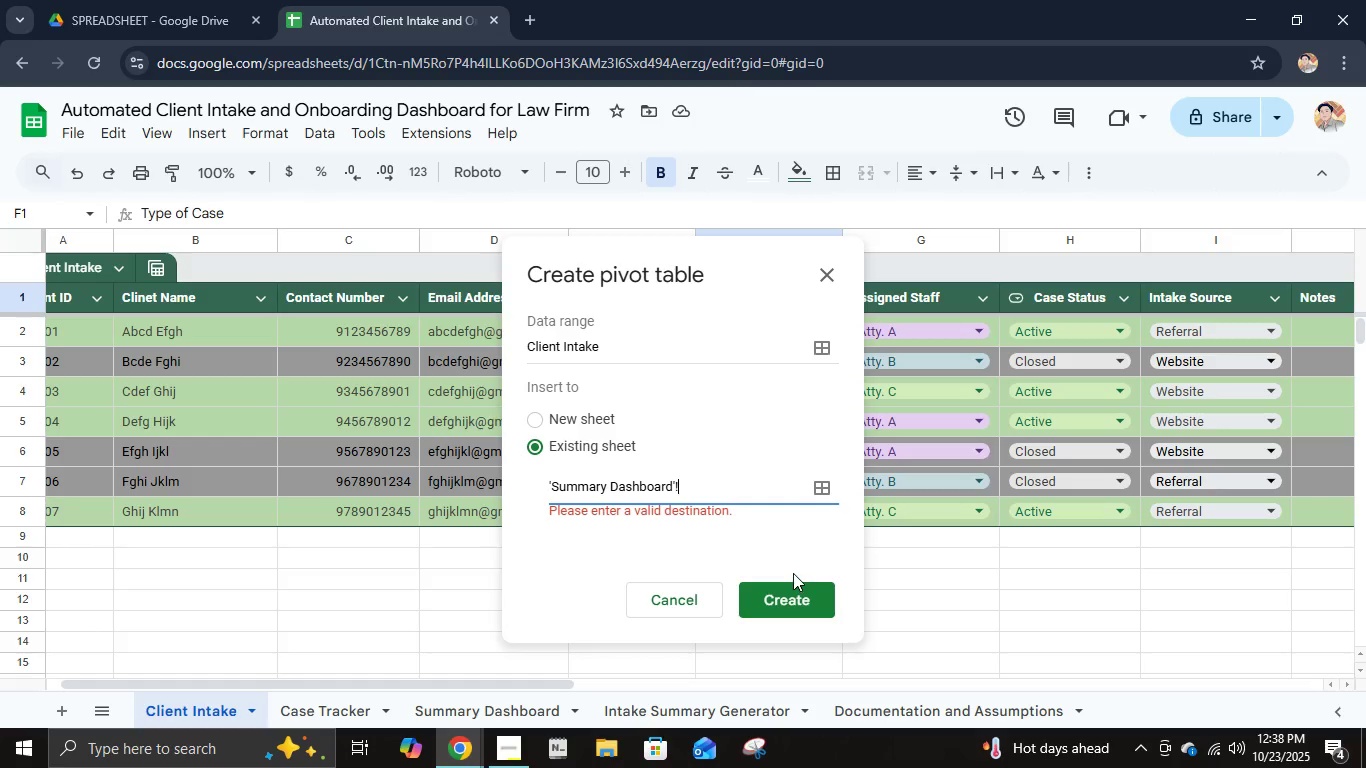 
left_click([797, 594])
 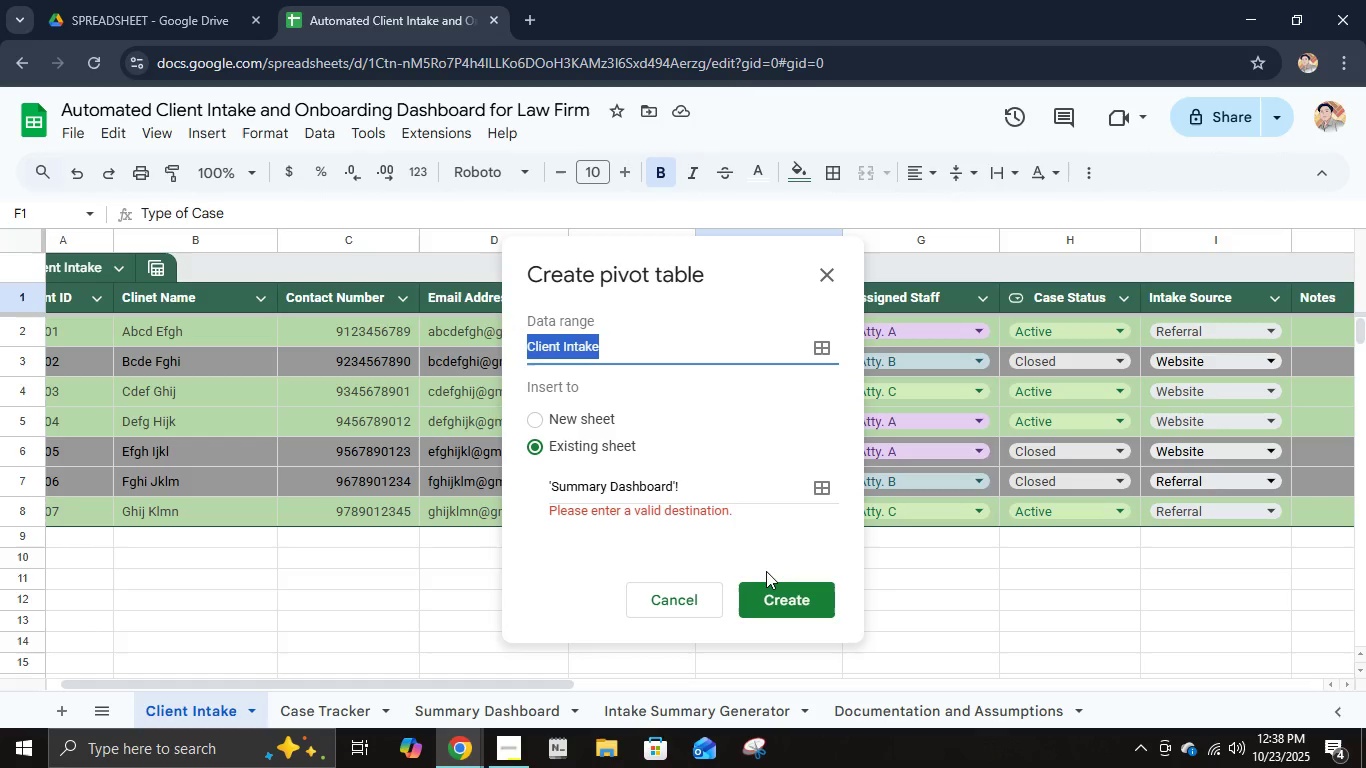 
left_click([824, 489])
 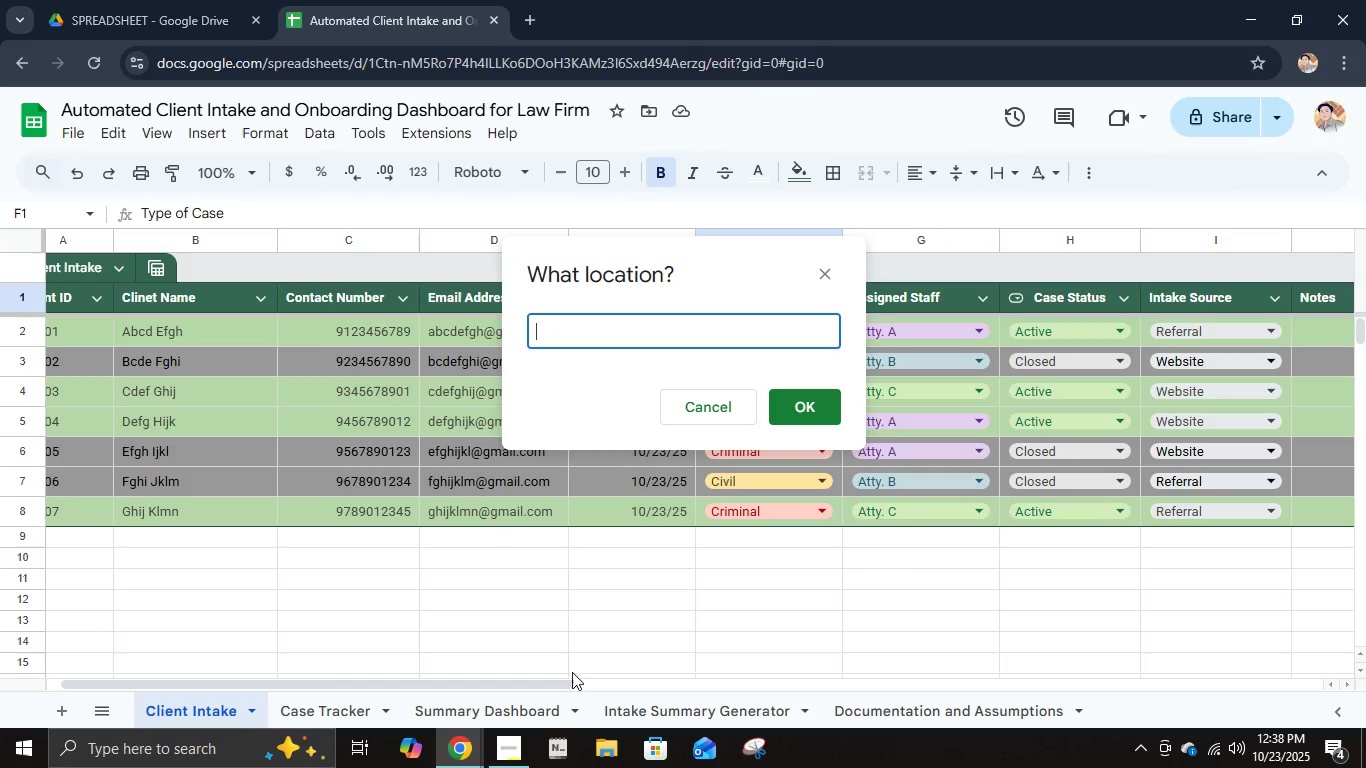 
left_click([537, 708])
 